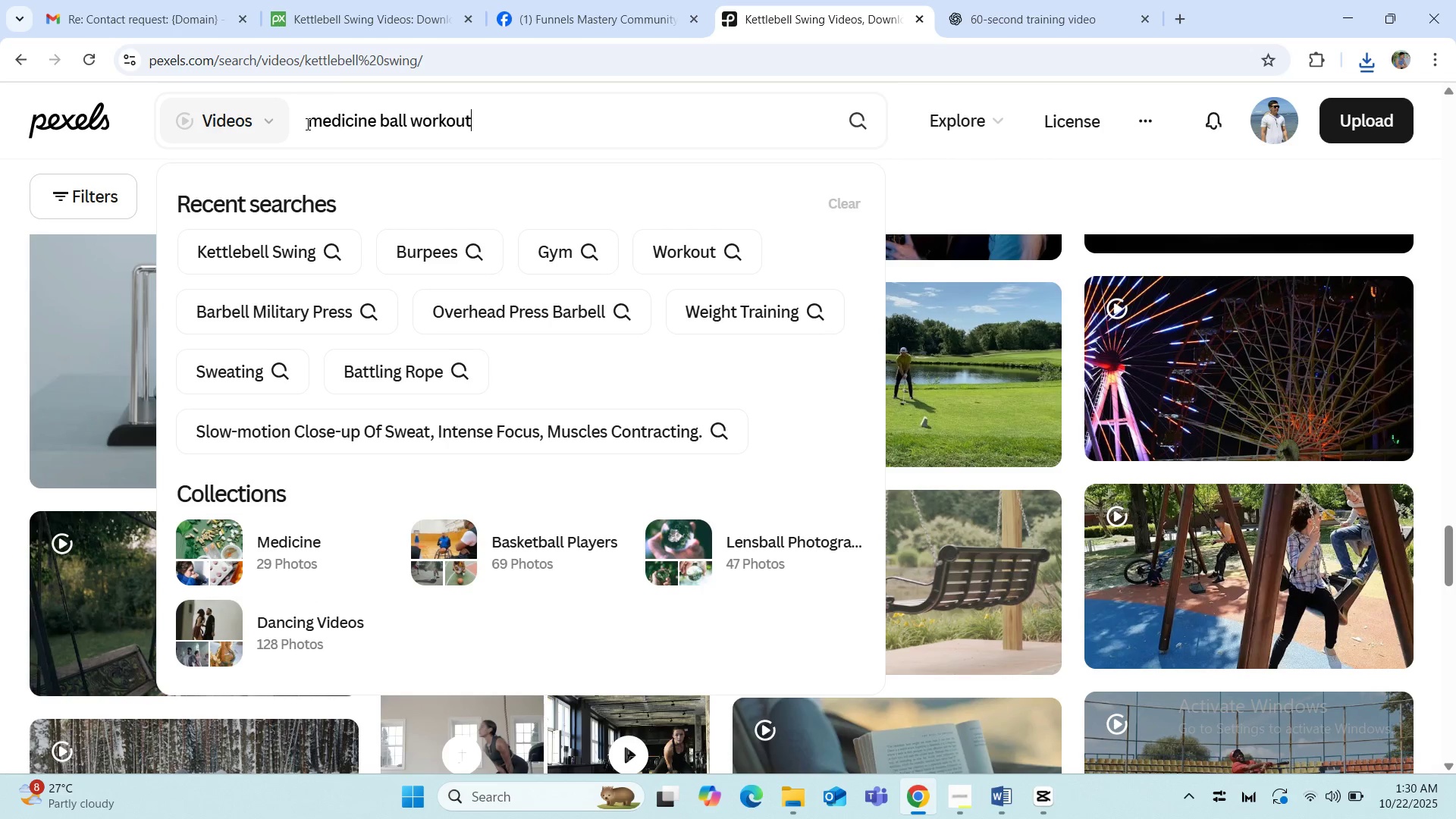 
key(Enter)
 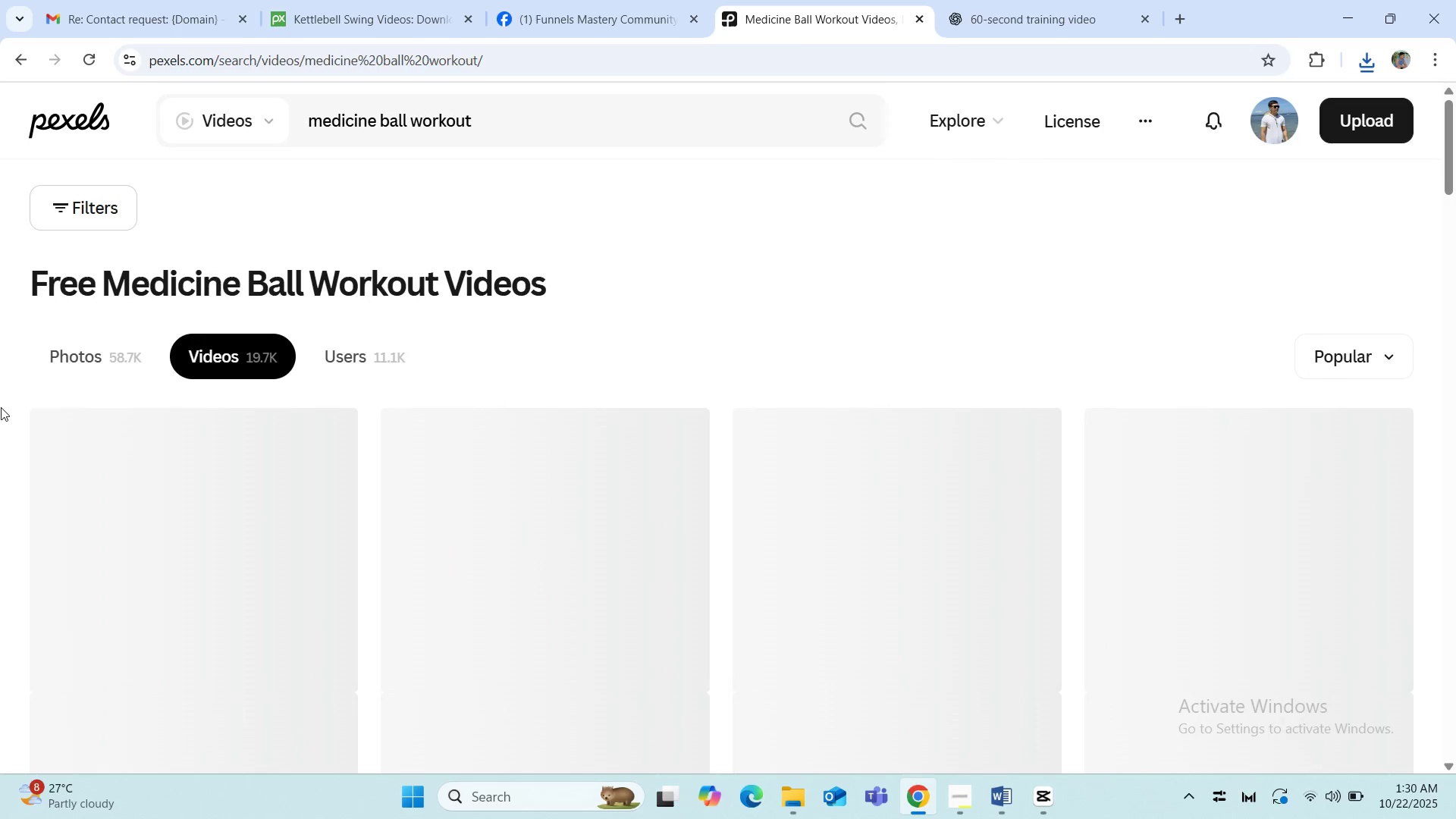 
scroll: coordinate [9, 435], scroll_direction: down, amount: 10.0
 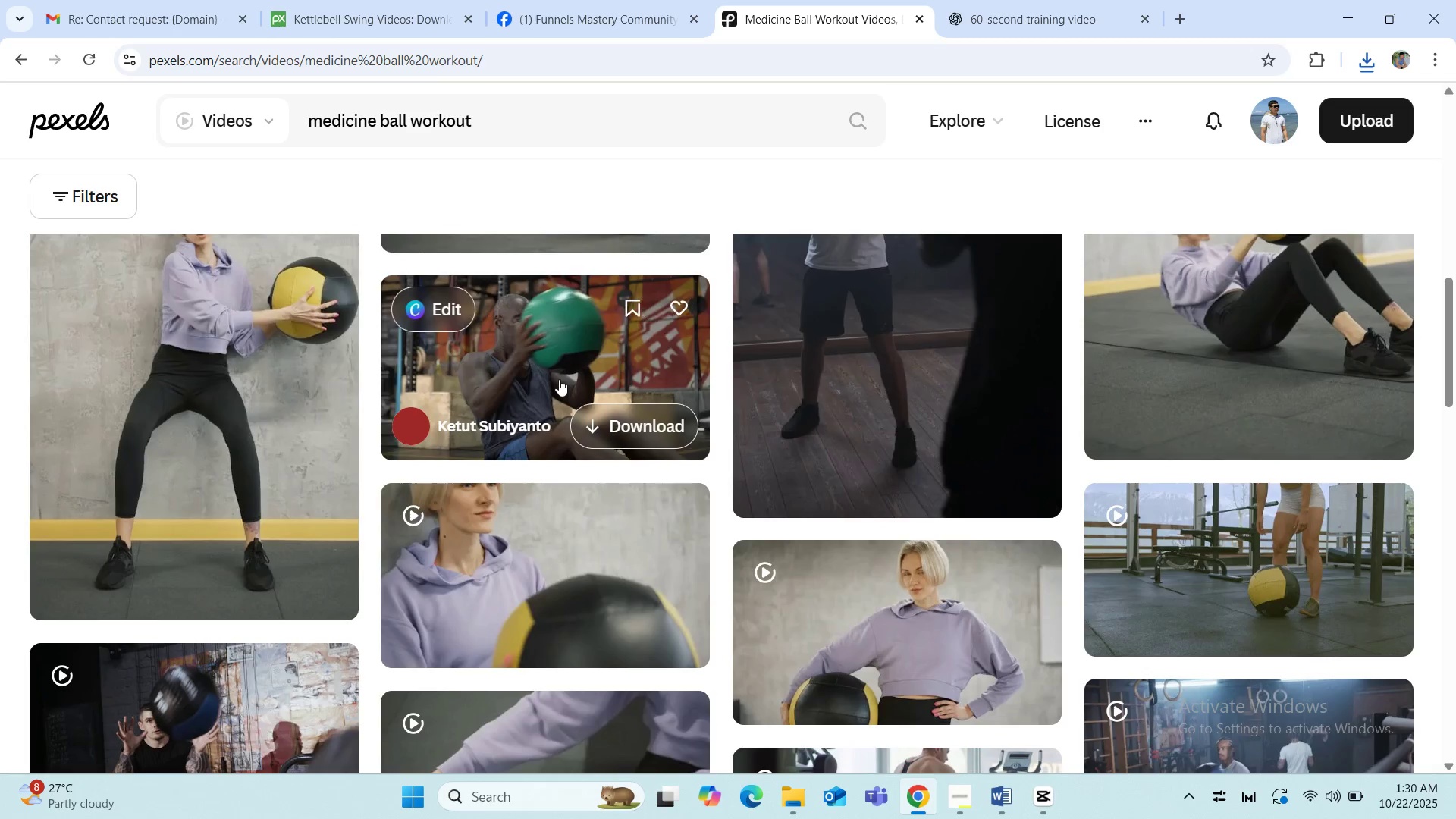 
left_click([559, 379])
 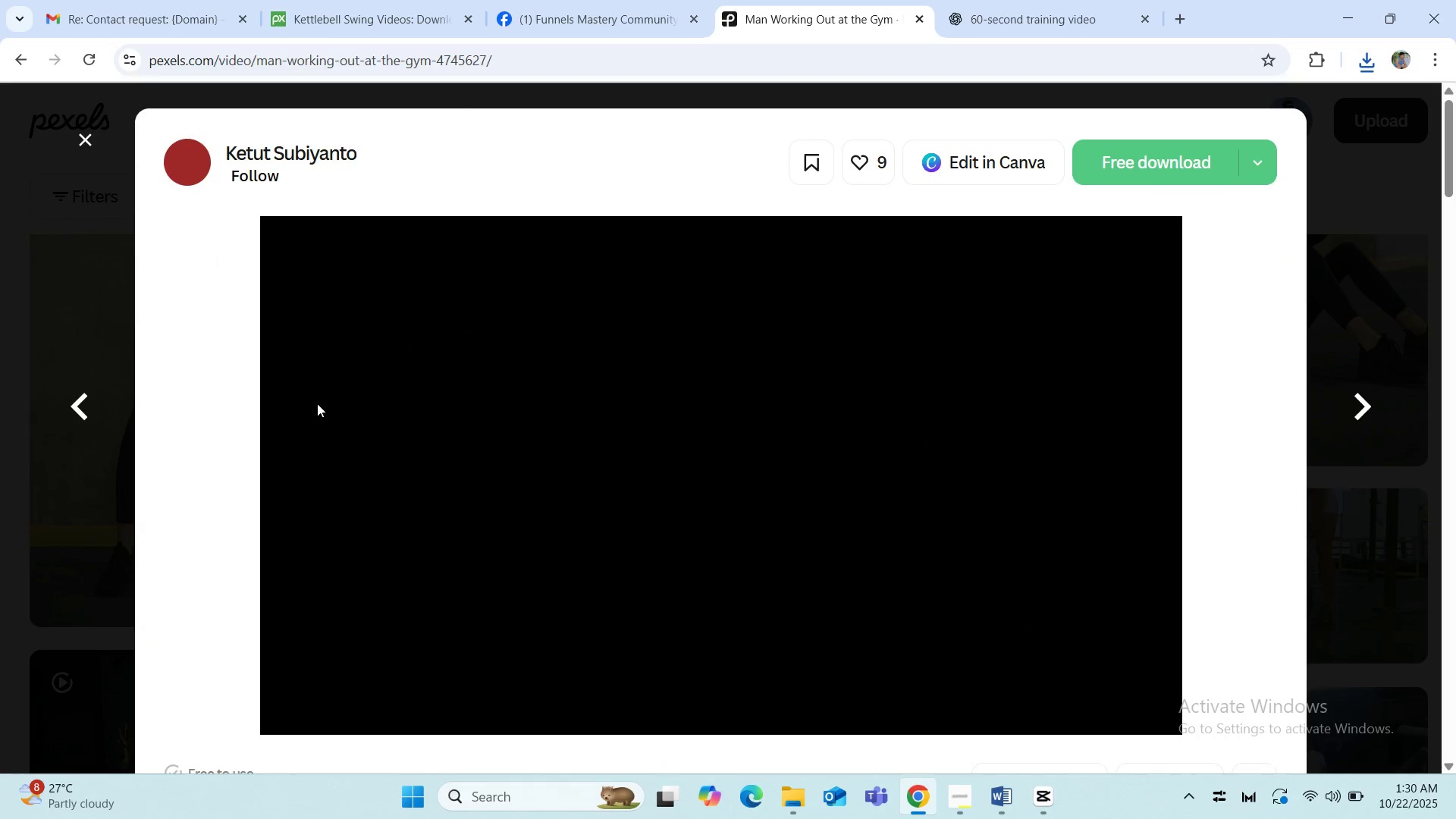 
scroll: coordinate [227, 422], scroll_direction: down, amount: 1.0
 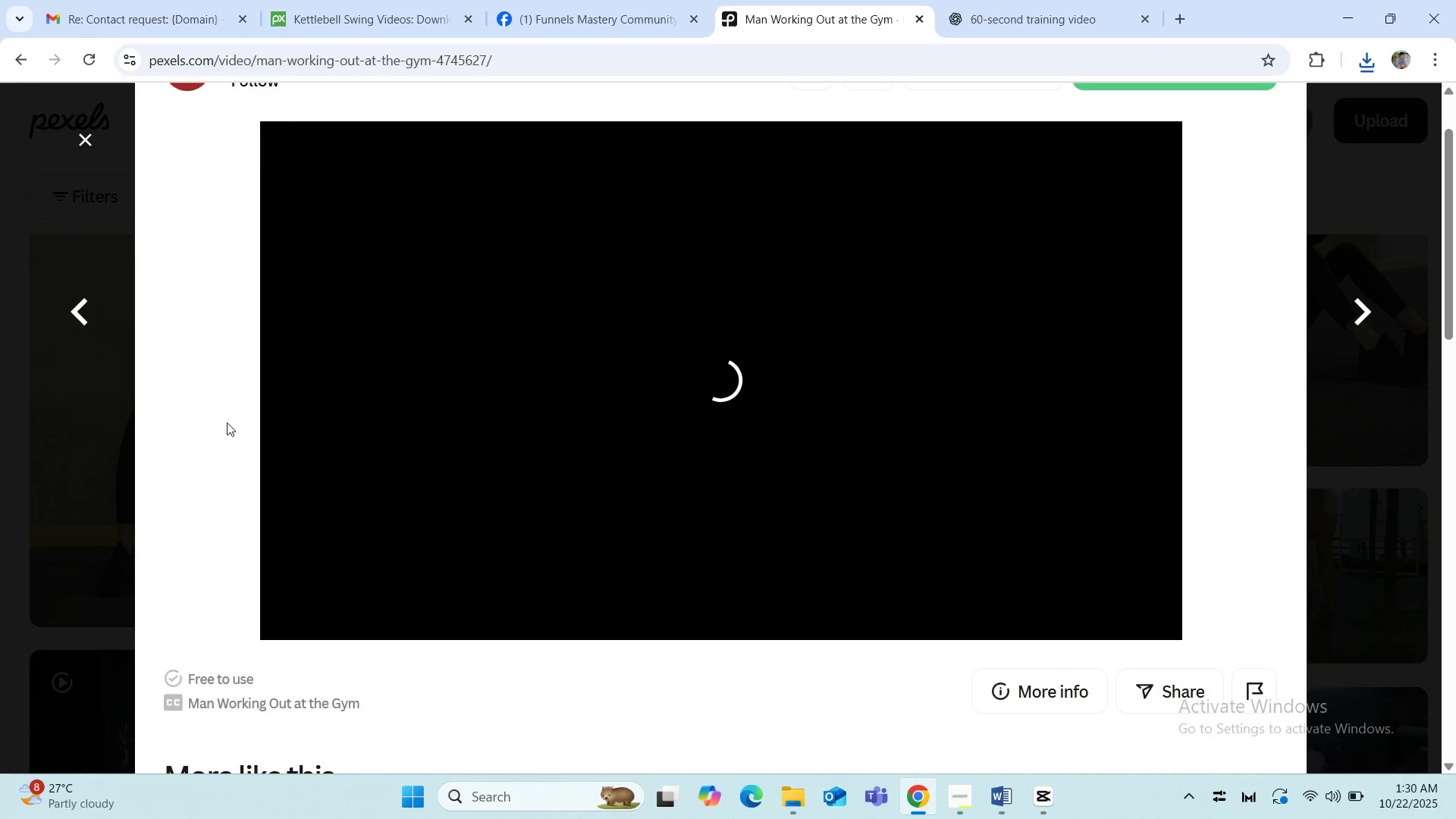 
scroll: coordinate [227, 422], scroll_direction: up, amount: 1.0
 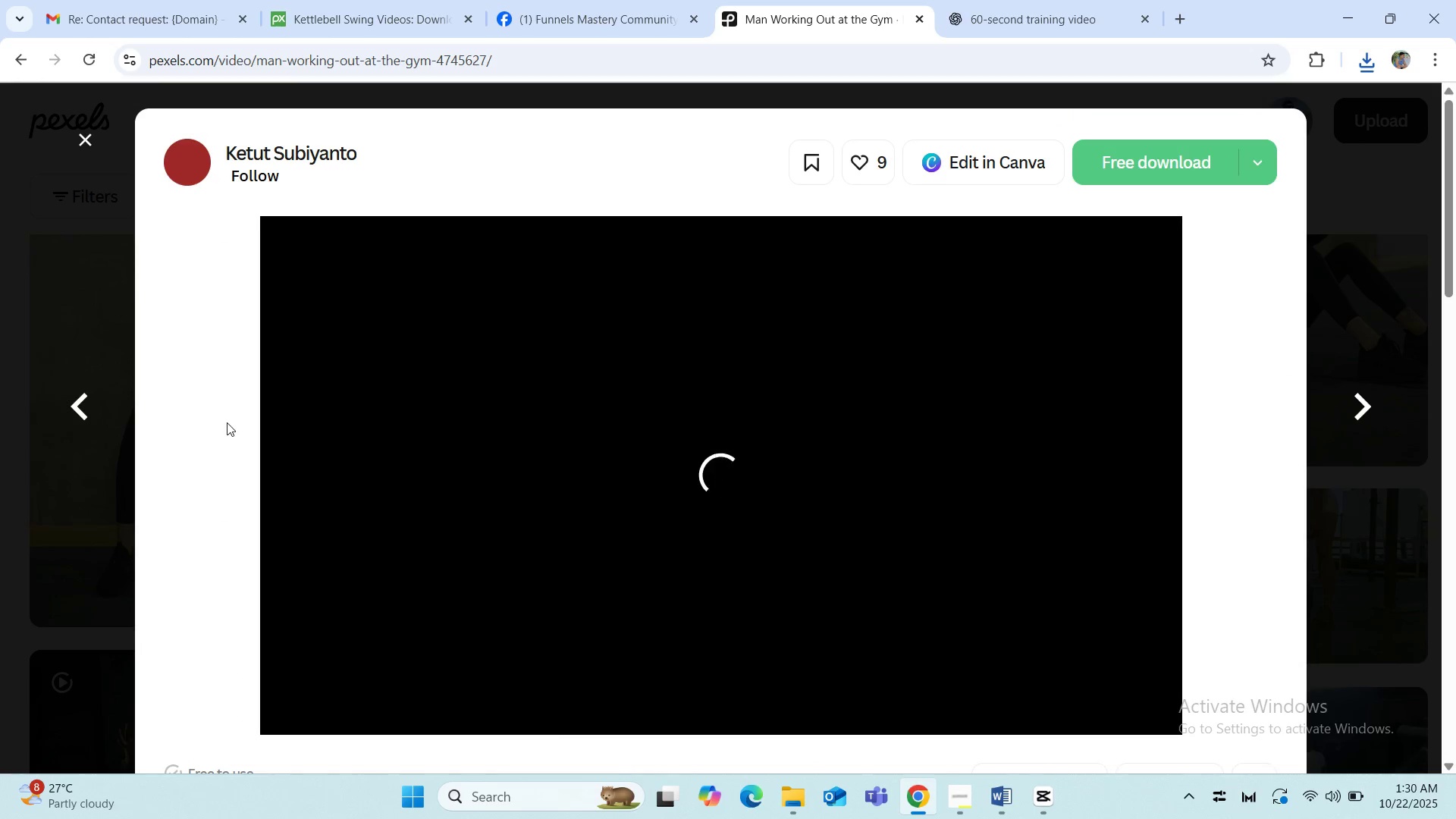 
scroll: coordinate [227, 422], scroll_direction: down, amount: 1.0
 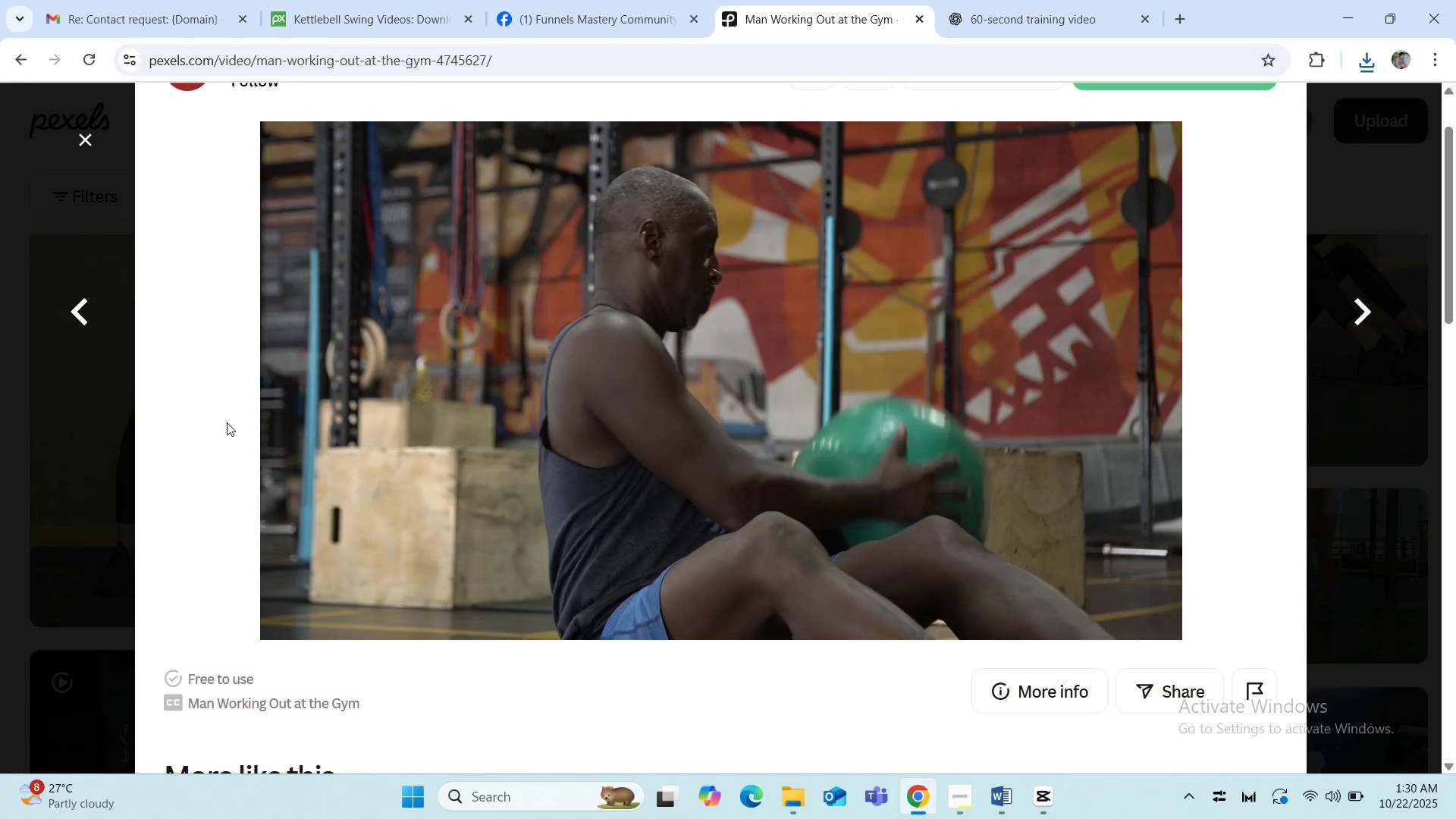 
scroll: coordinate [227, 422], scroll_direction: up, amount: 2.0
 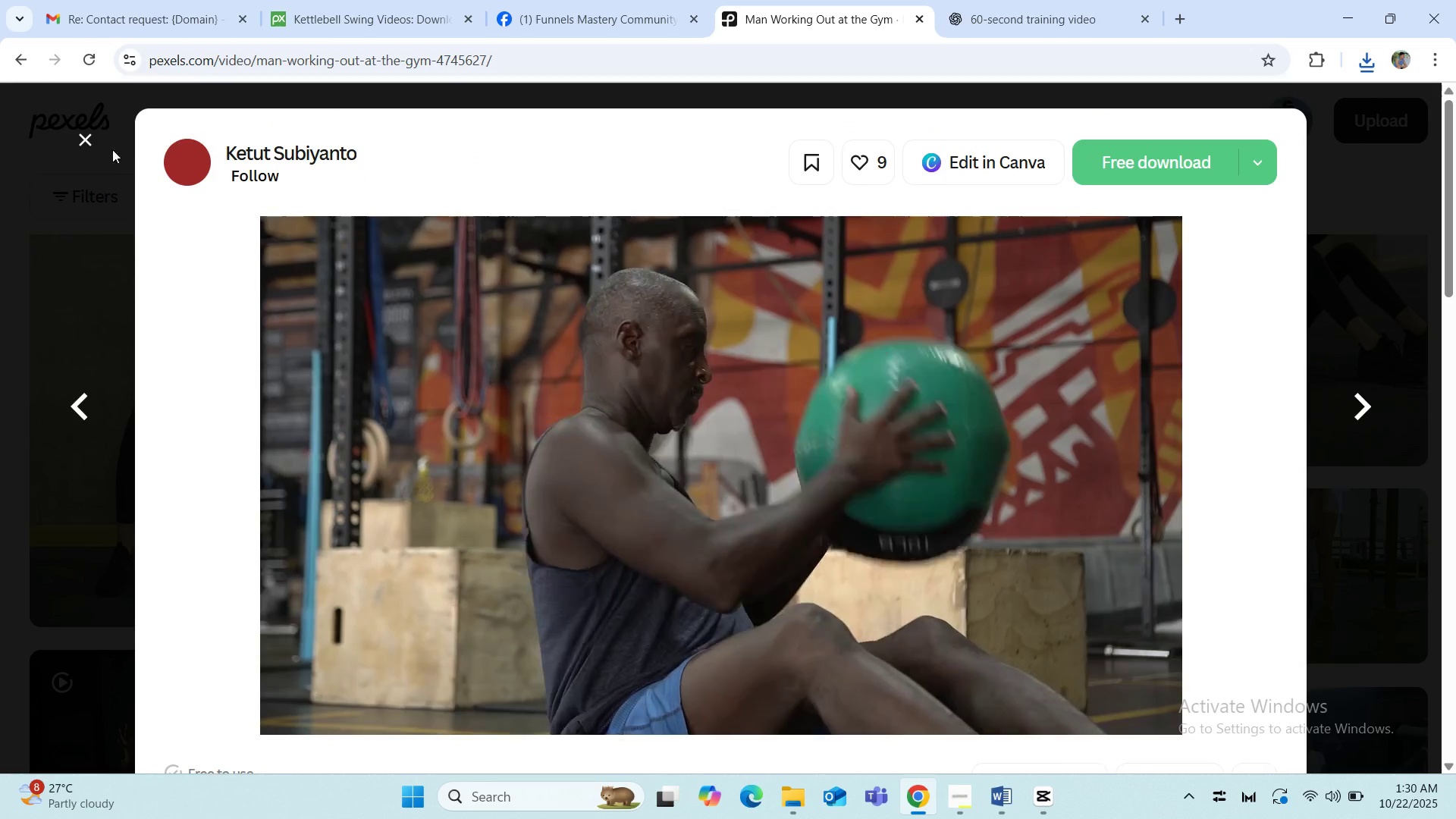 
left_click([82, 137])
 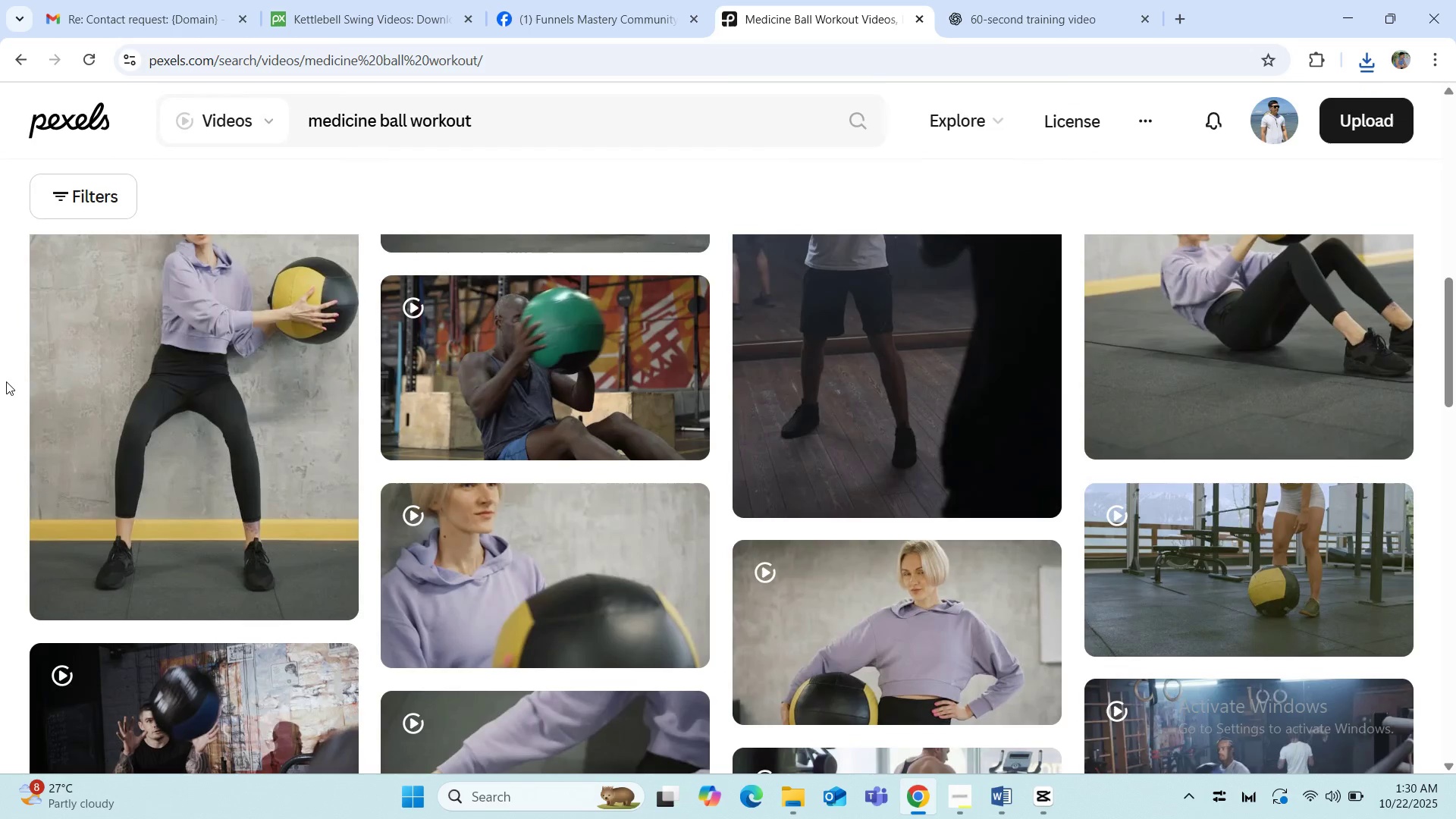 
scroll: coordinate [6, 381], scroll_direction: down, amount: 14.0
 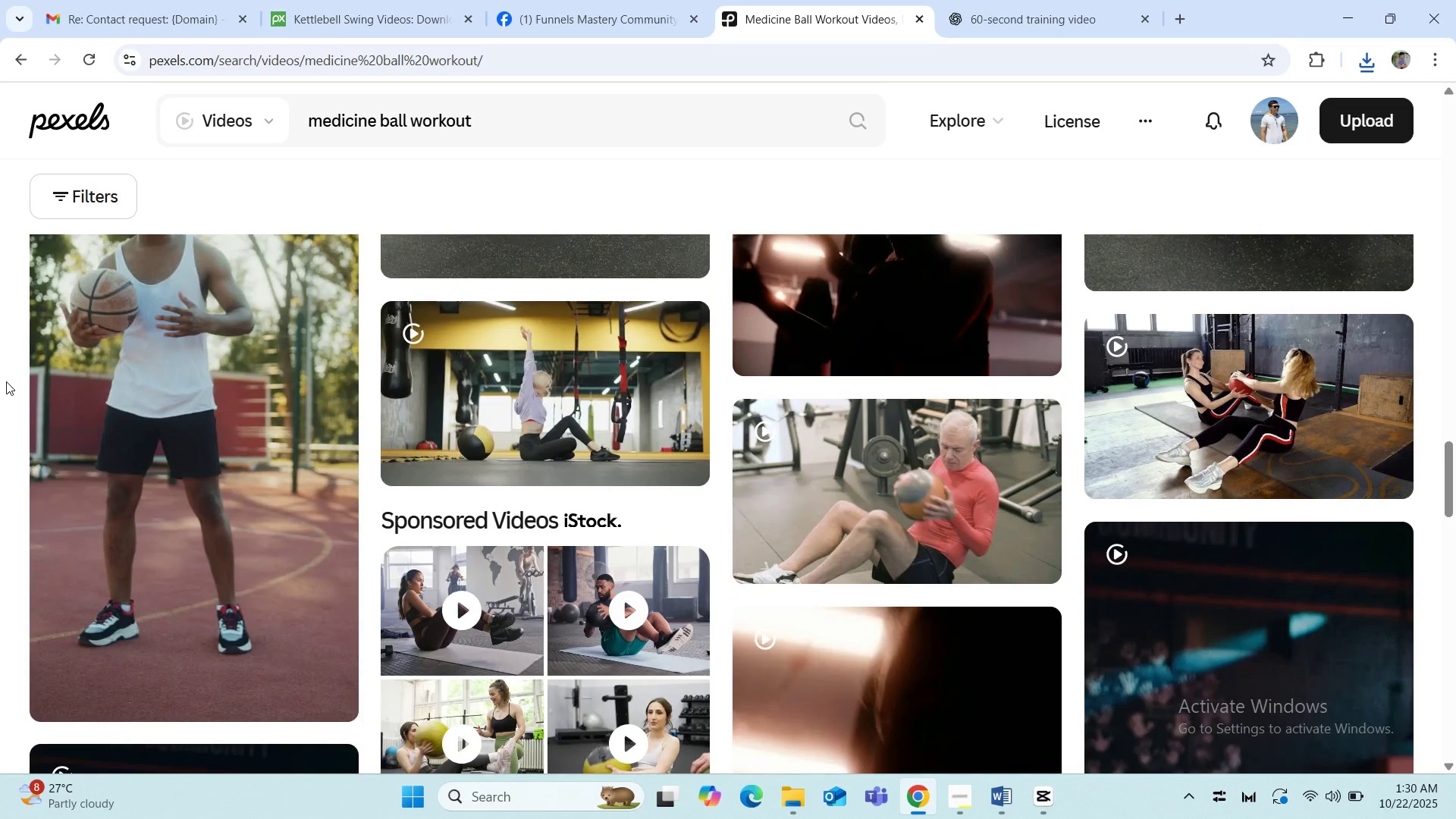 
scroll: coordinate [6, 381], scroll_direction: down, amount: 16.0
 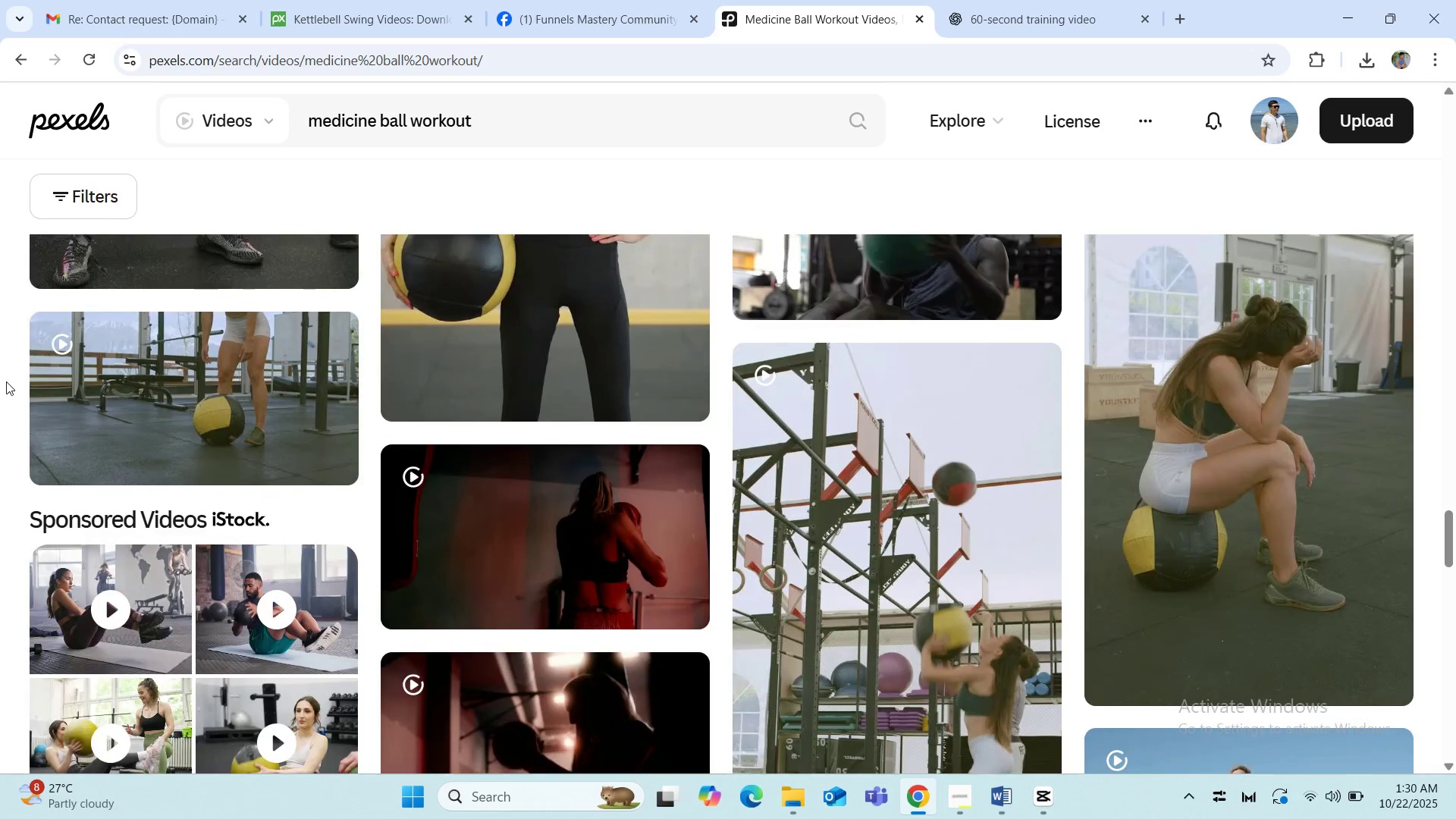 
scroll: coordinate [6, 381], scroll_direction: up, amount: 2.0
 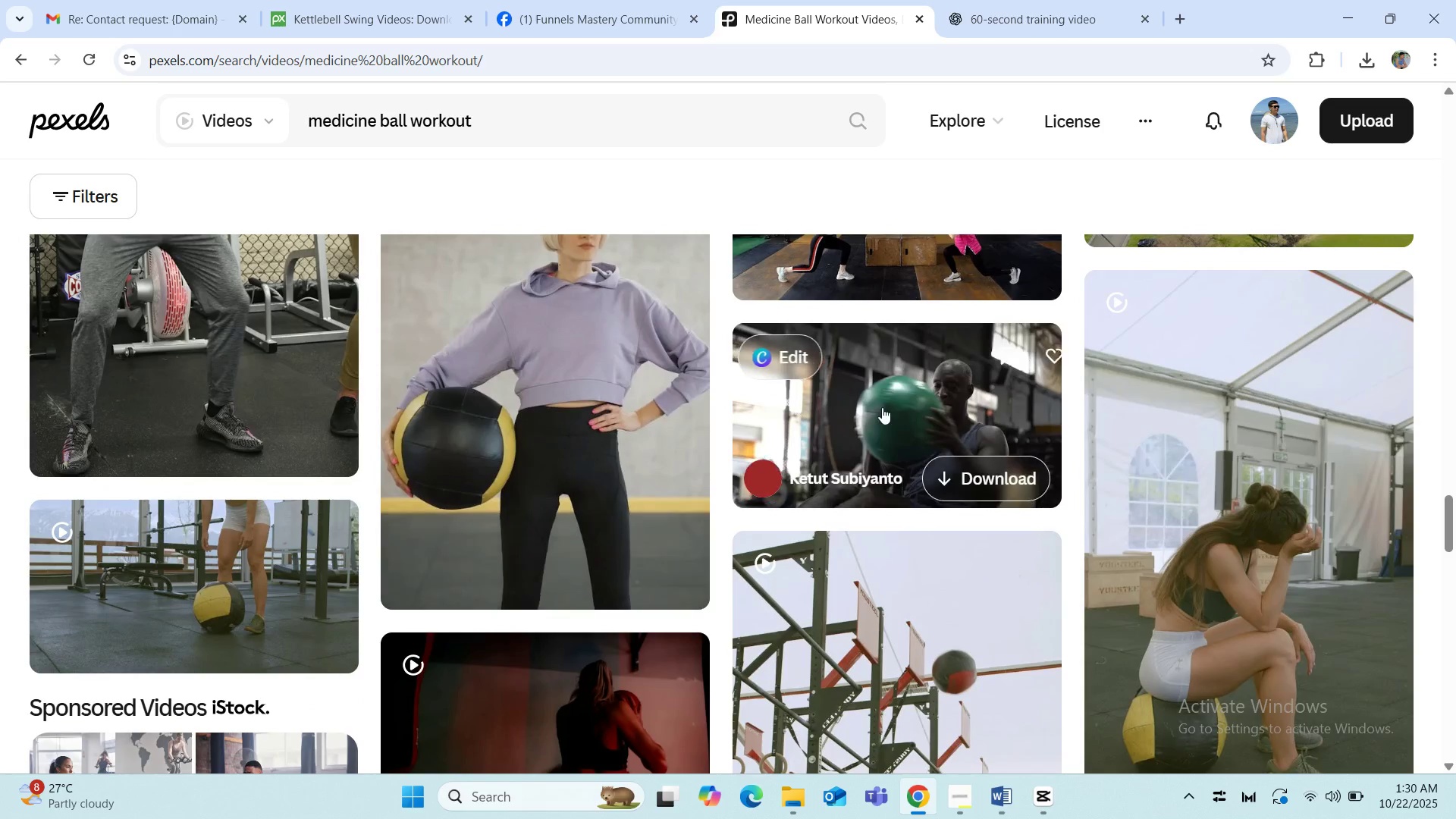 
left_click([883, 407])
 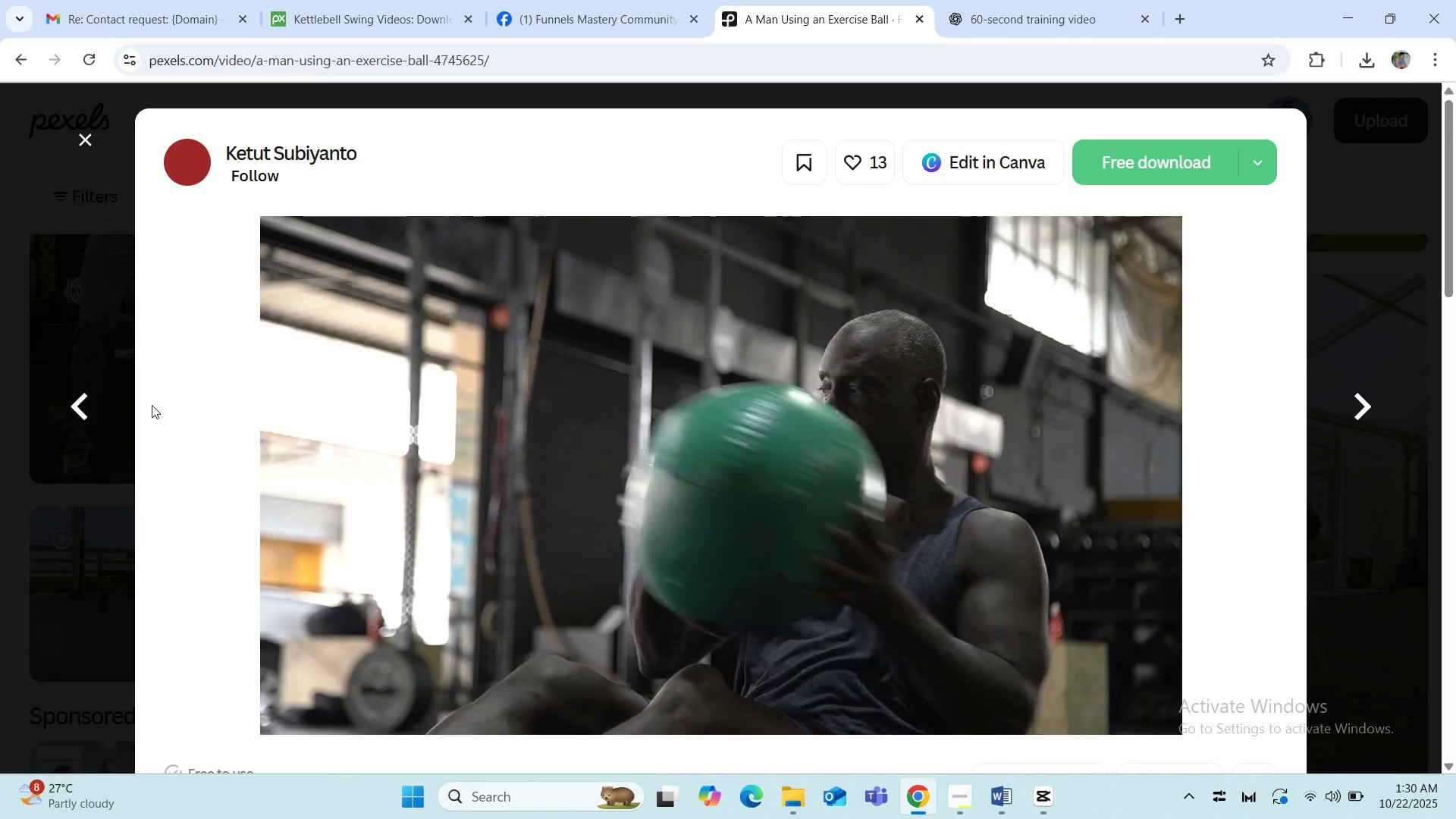 
wait(8.98)
 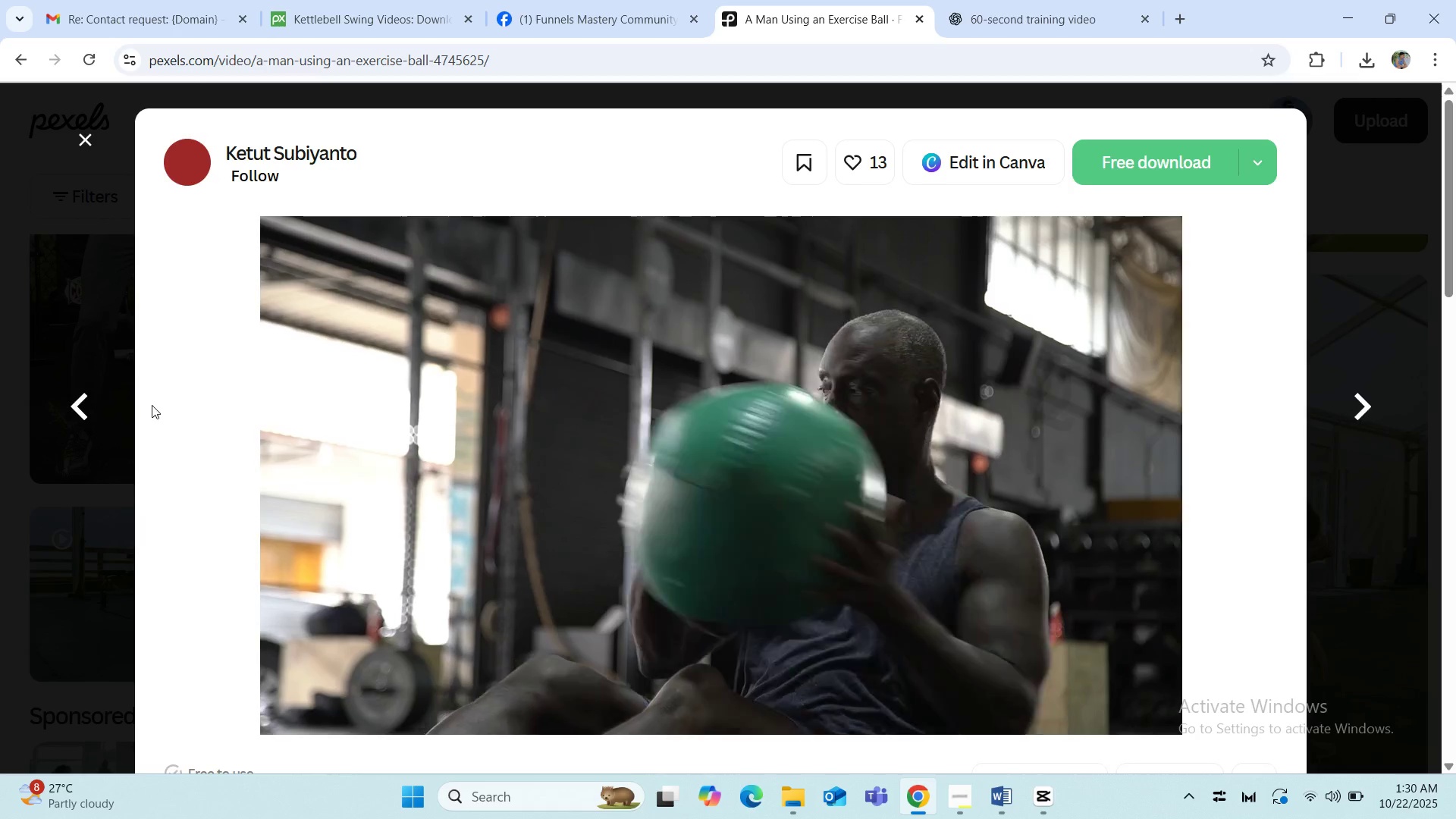 
left_click([1159, 170])
 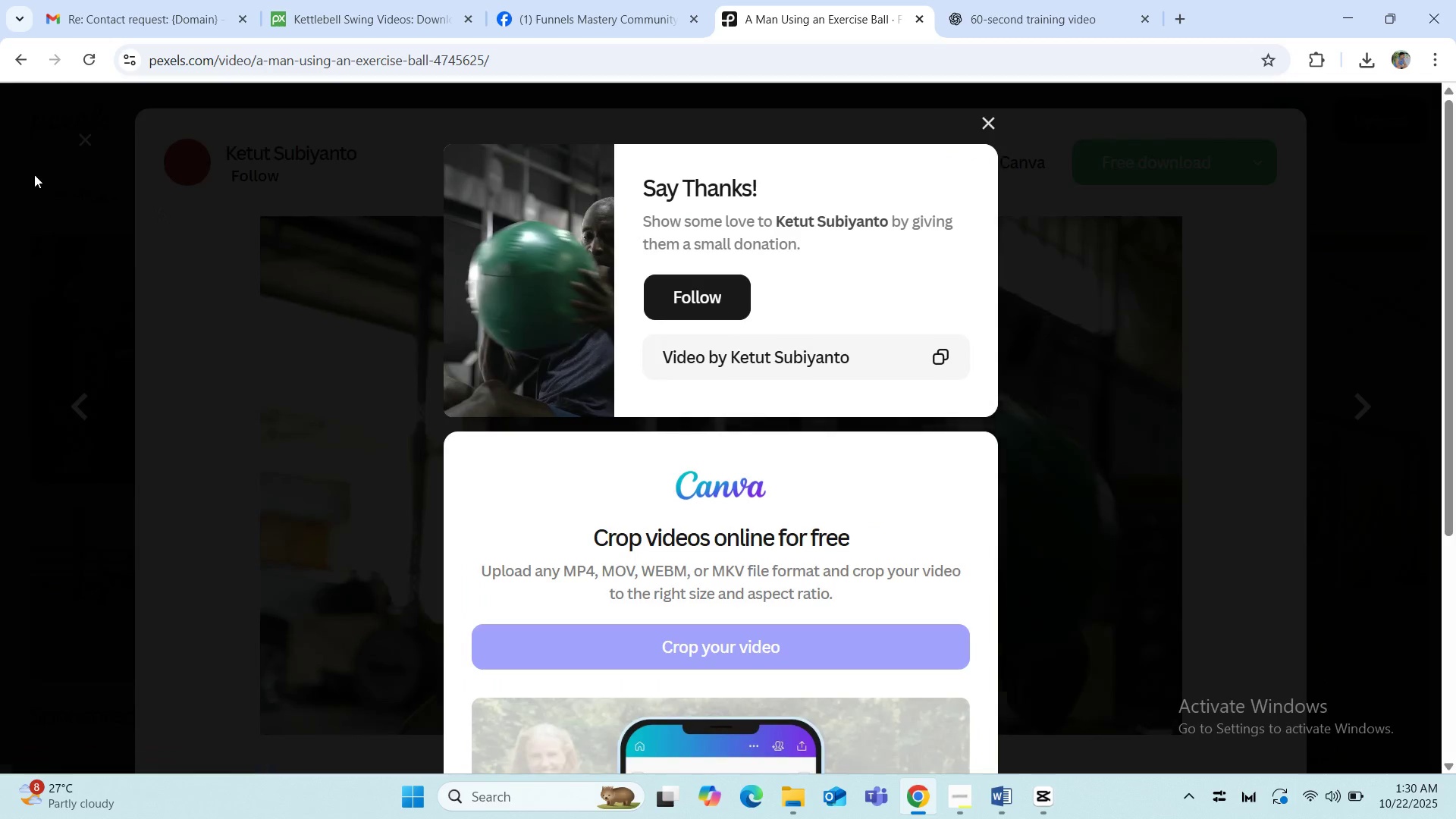 
left_click([101, 162])
 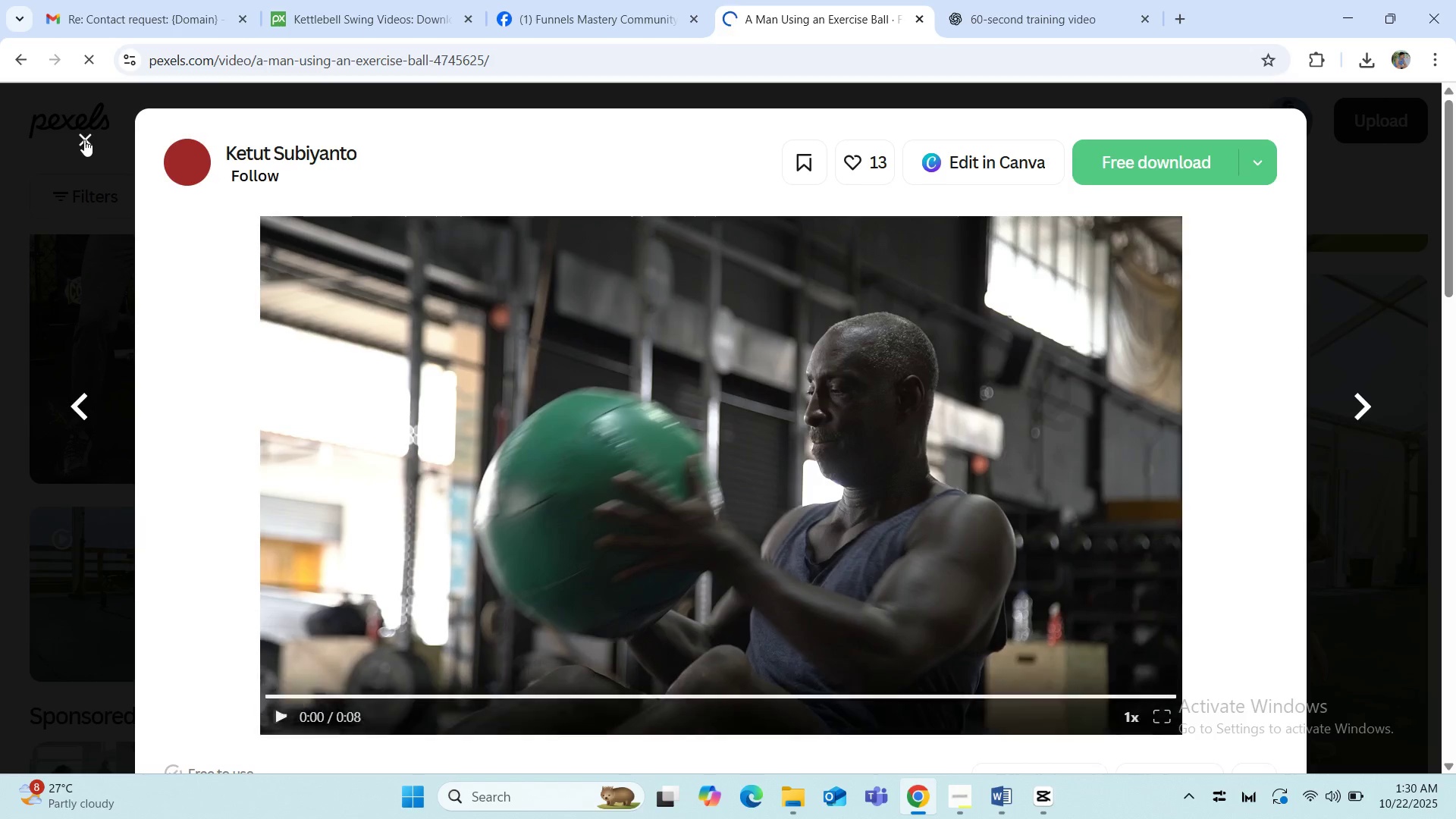 
left_click([84, 140])
 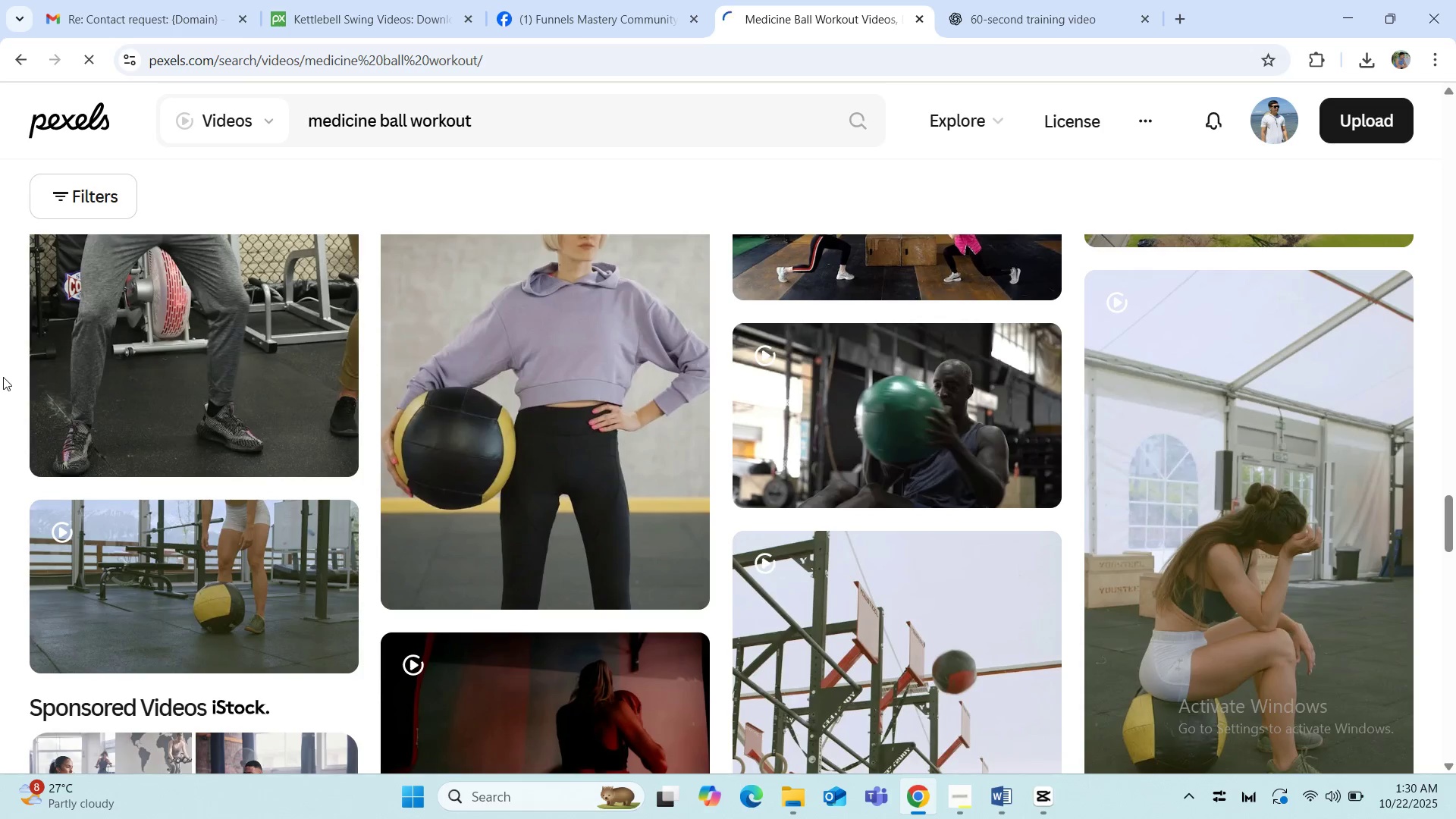 
scroll: coordinate [0, 399], scroll_direction: down, amount: 9.0
 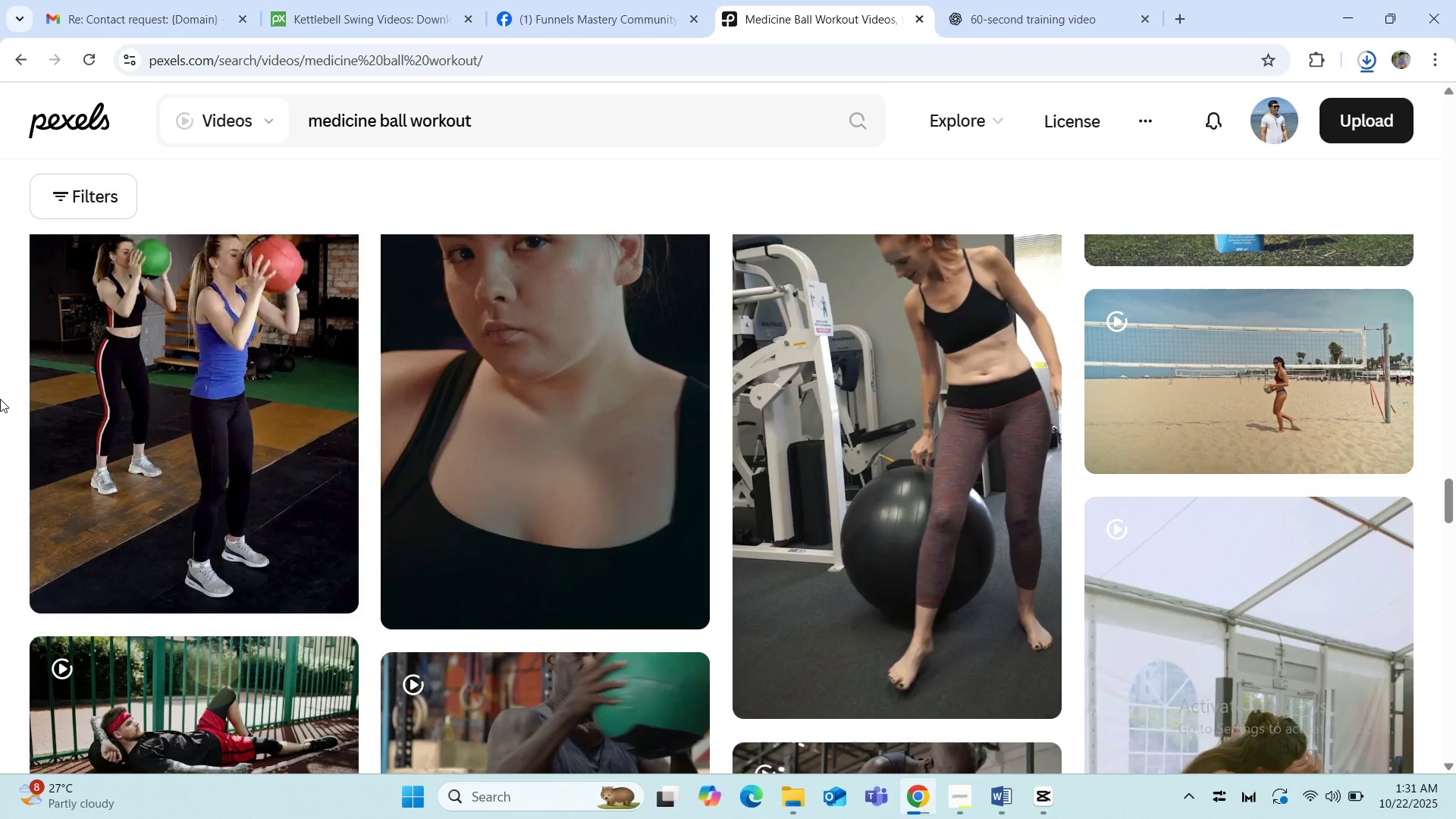 
scroll: coordinate [0, 399], scroll_direction: up, amount: 1.0
 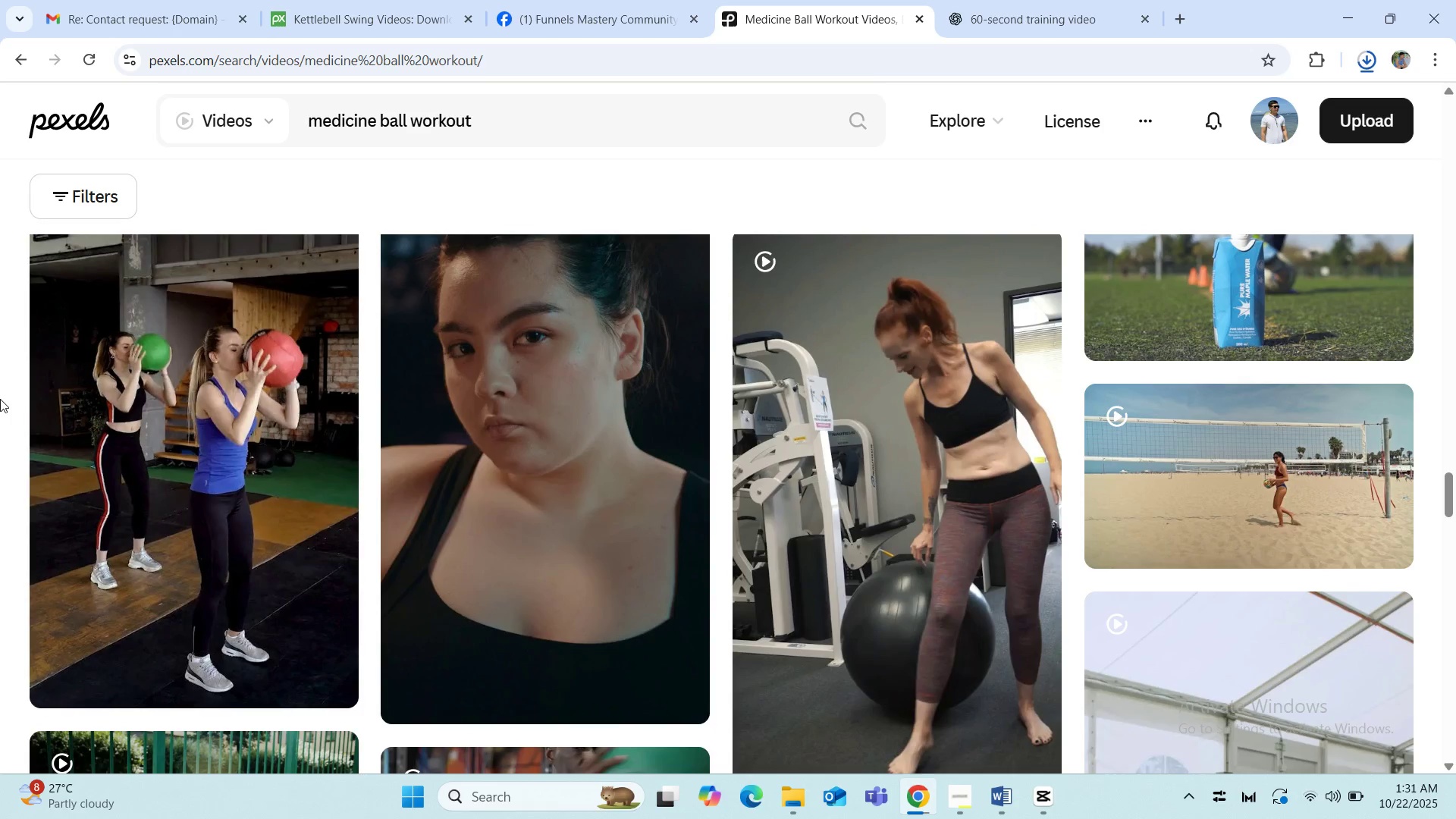 
scroll: coordinate [0, 399], scroll_direction: down, amount: 4.0
 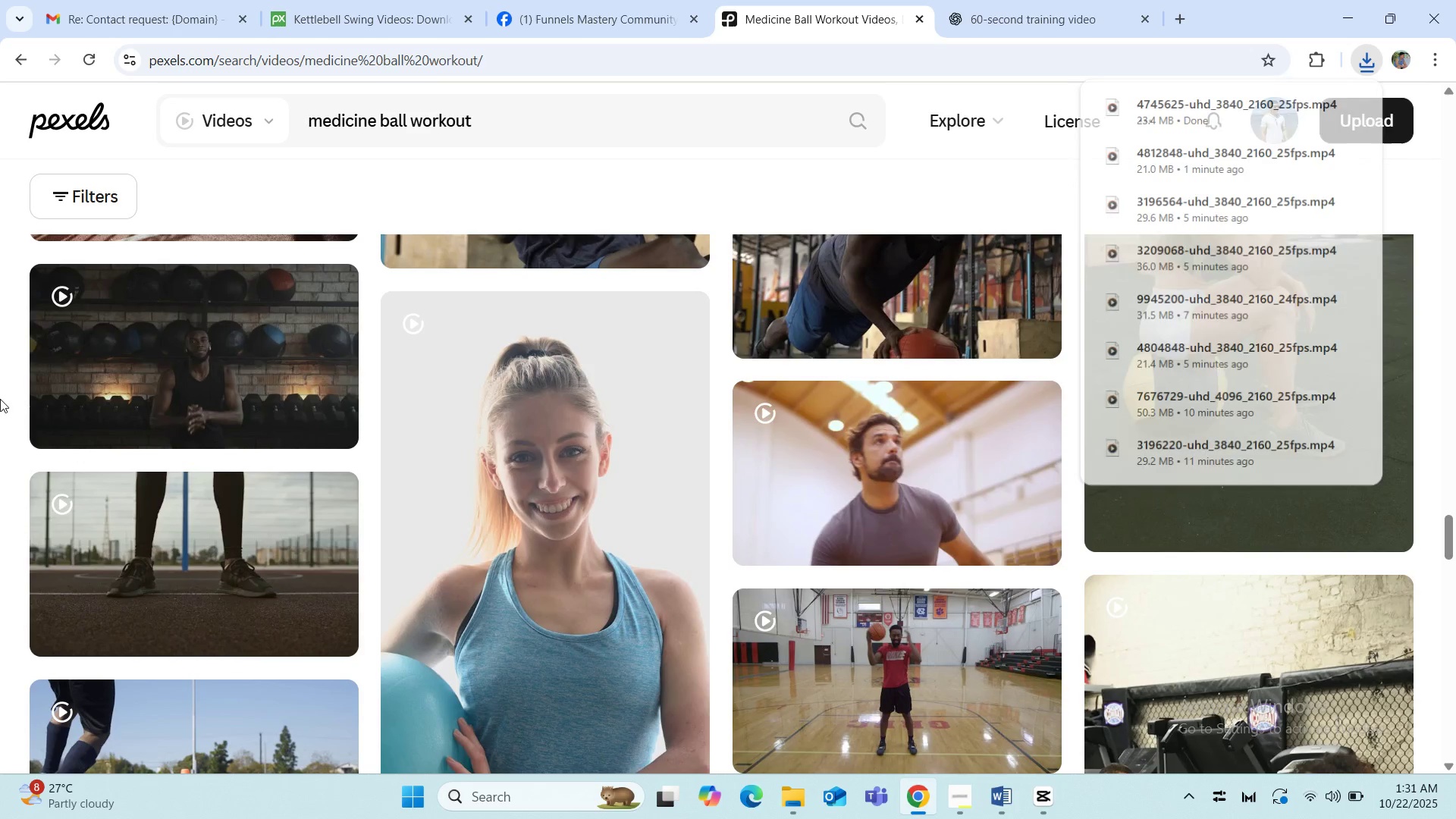 
left_click([929, 289])
 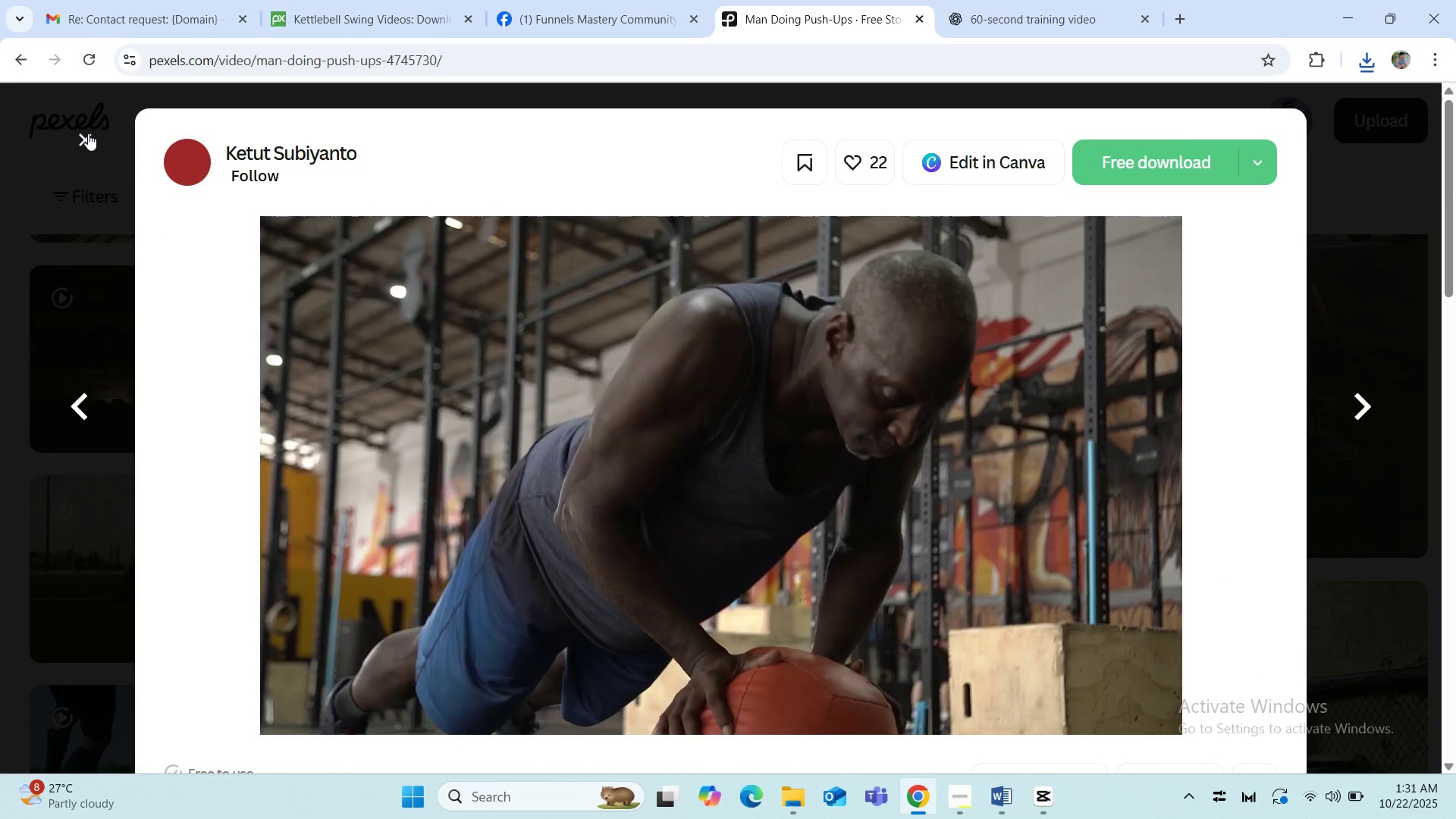 
wait(5.98)
 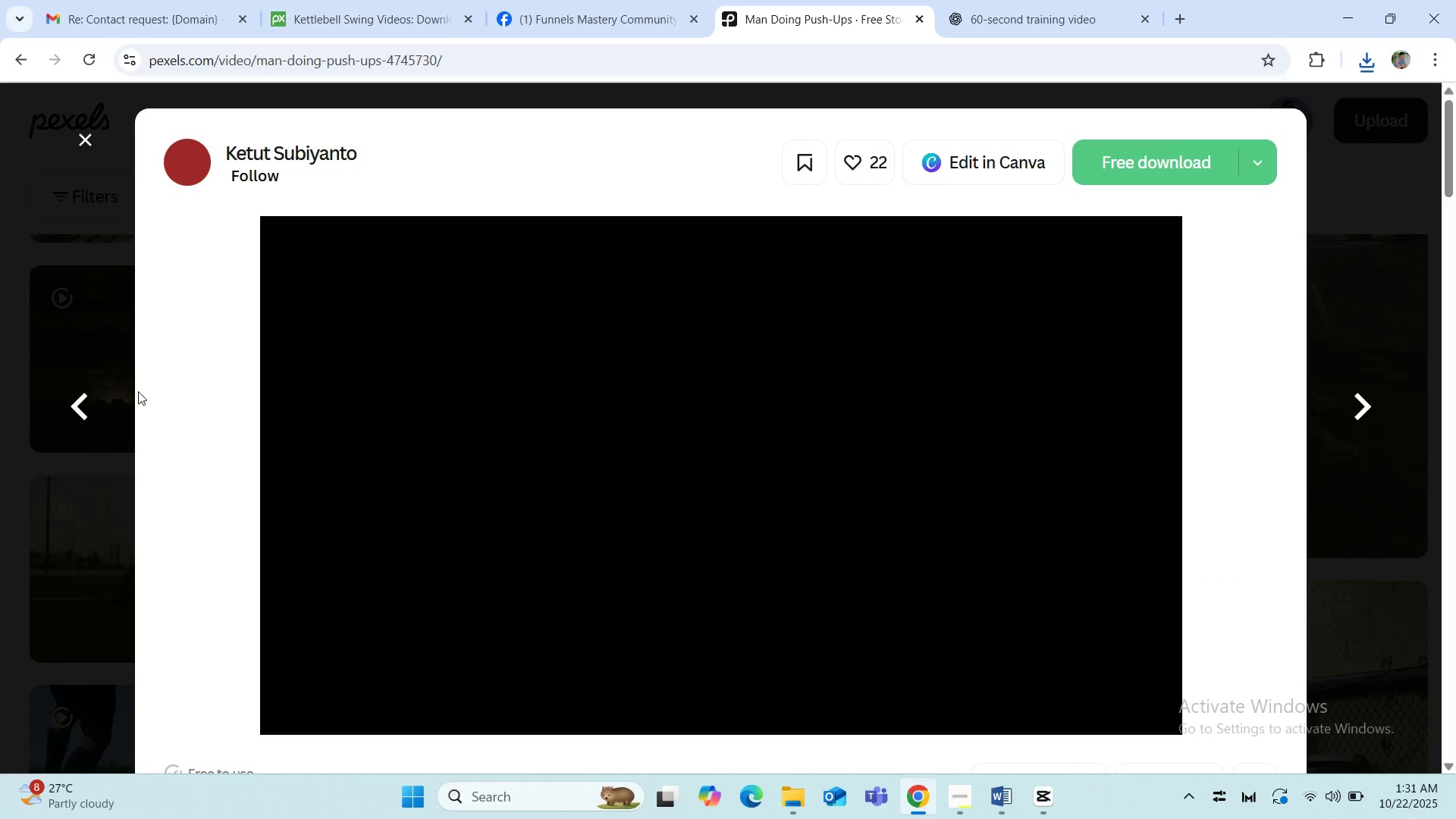 
left_click([88, 133])
 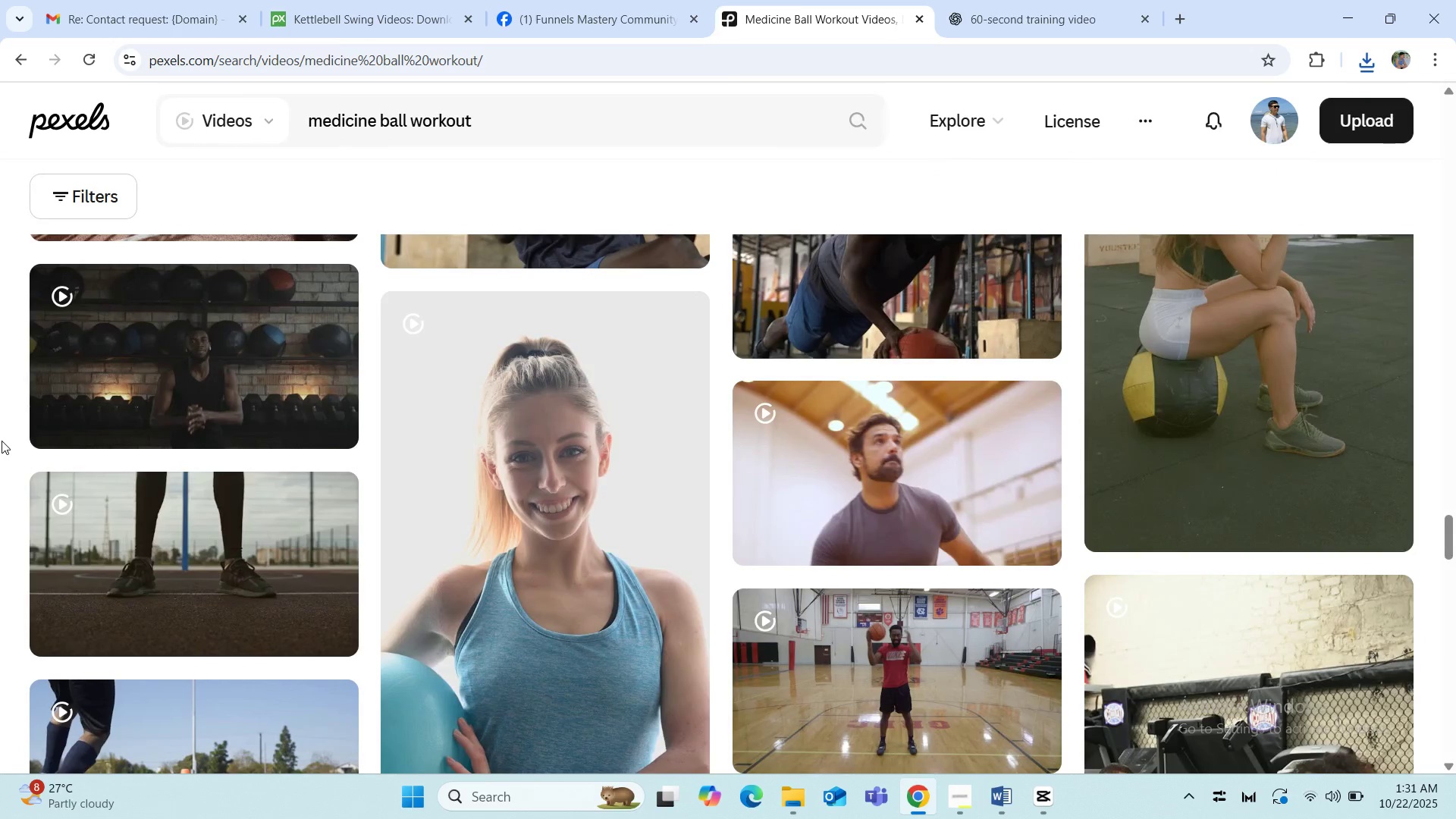 
scroll: coordinate [0, 444], scroll_direction: down, amount: 5.0
 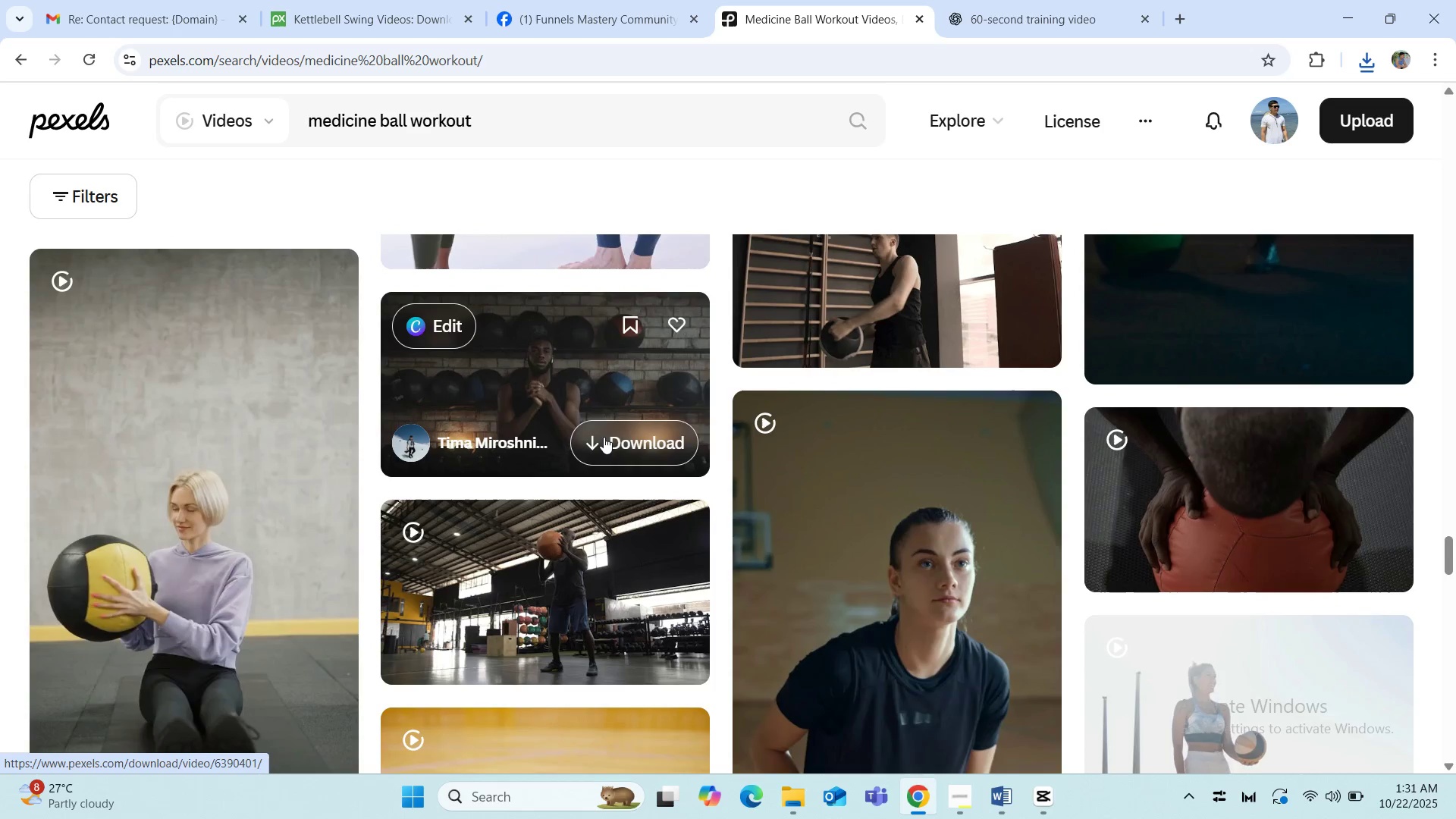 
left_click([602, 561])
 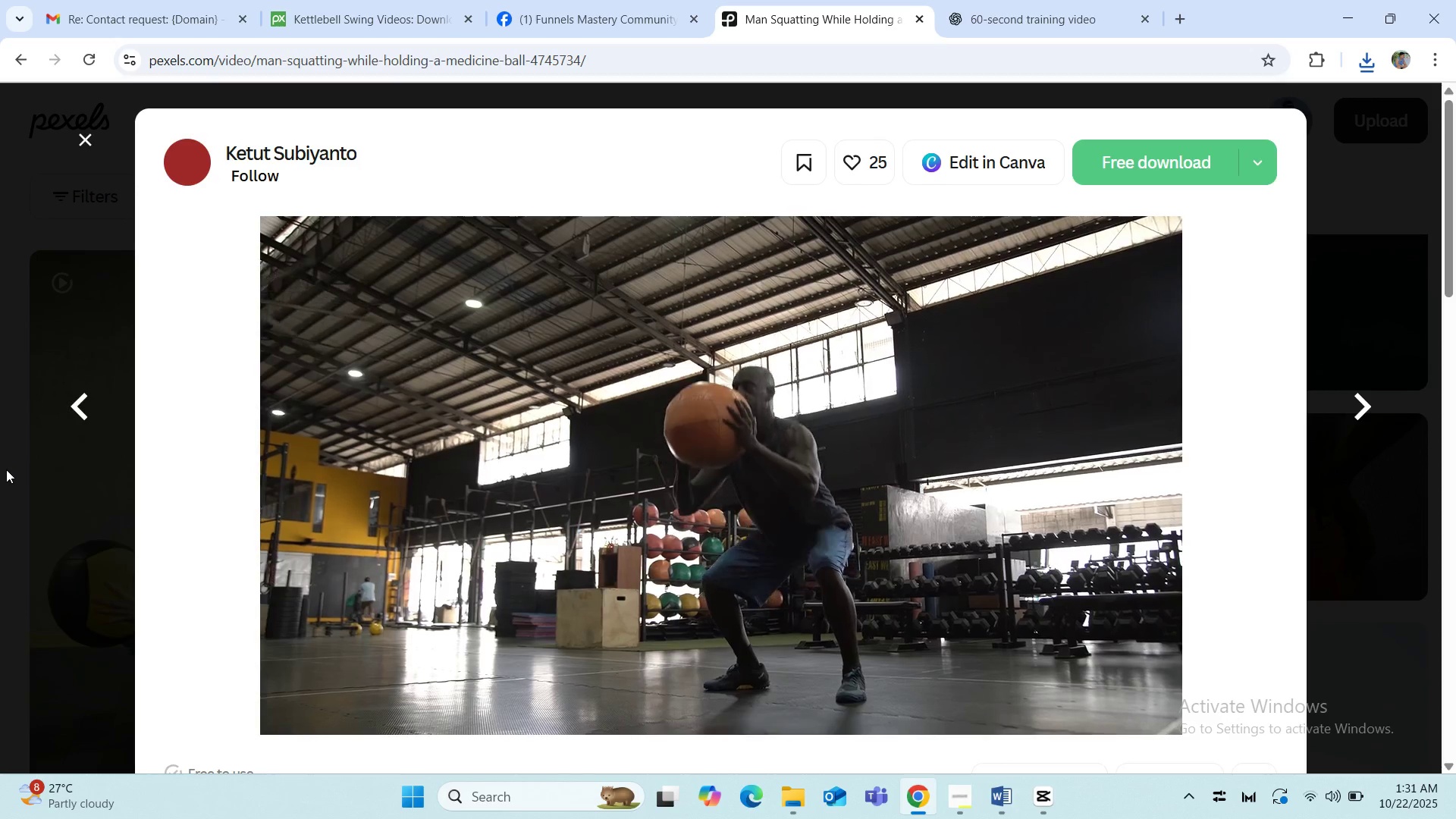 
wait(7.28)
 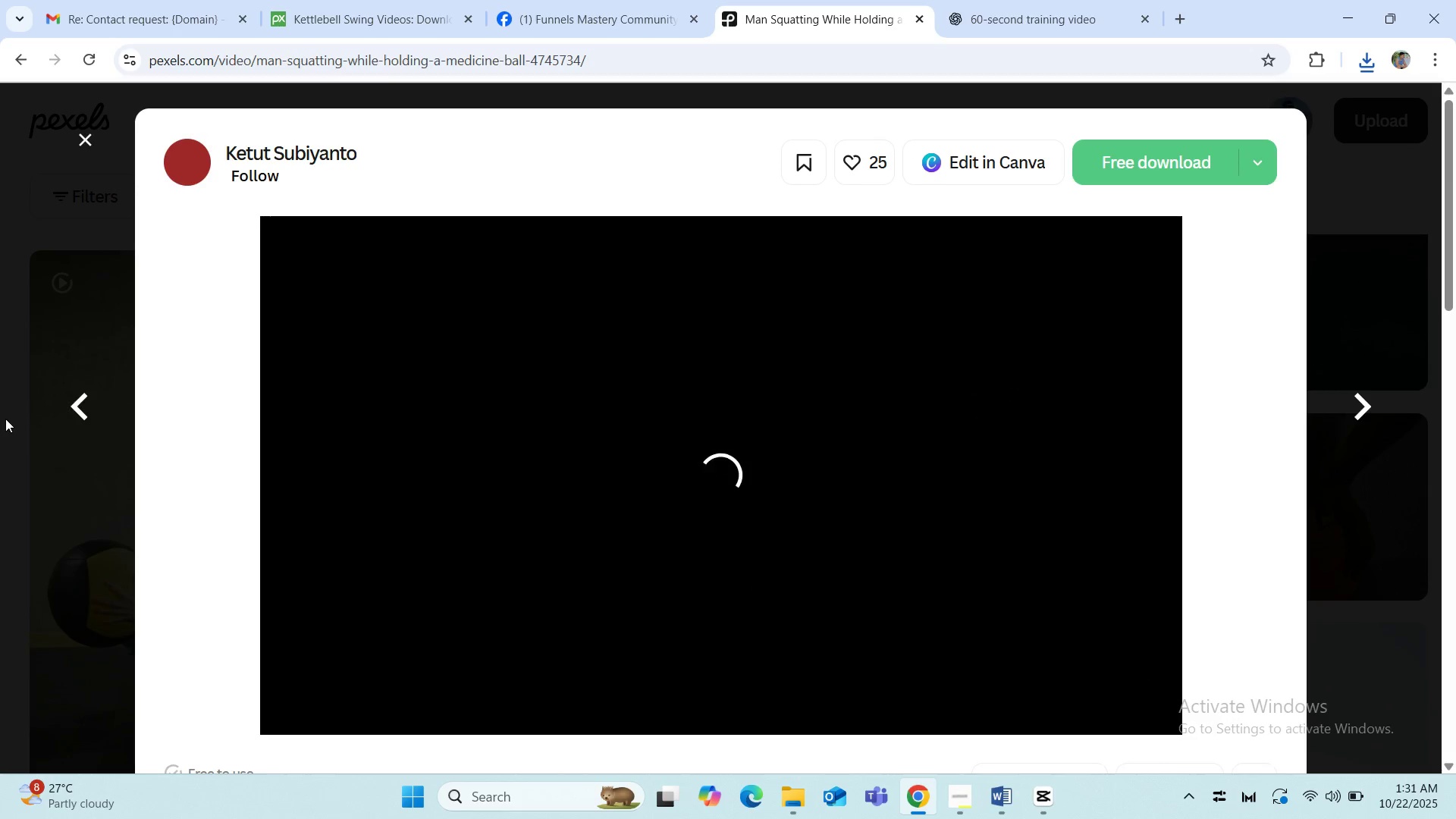 
left_click([82, 135])
 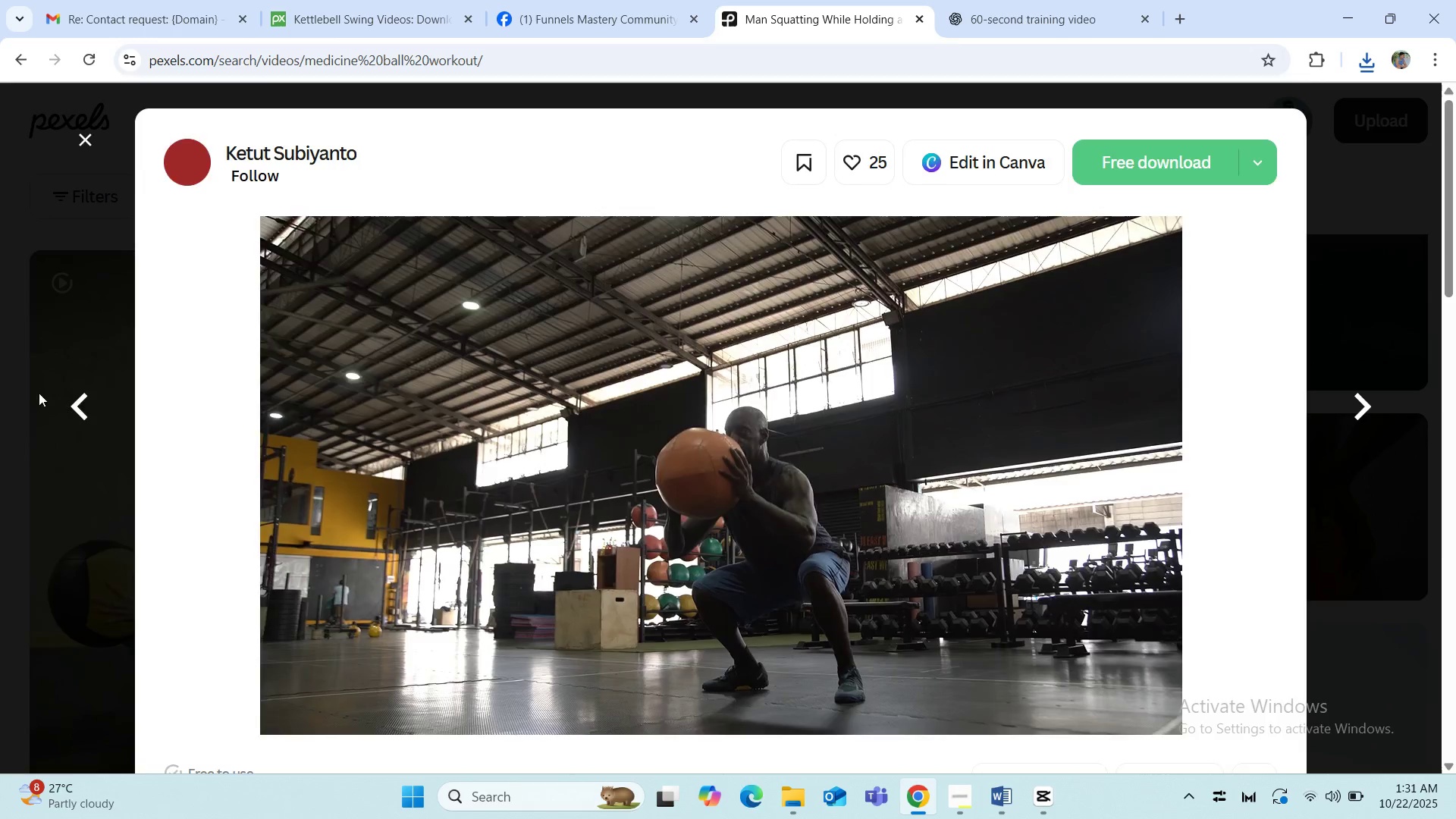 
scroll: coordinate [10, 417], scroll_direction: down, amount: 16.0
 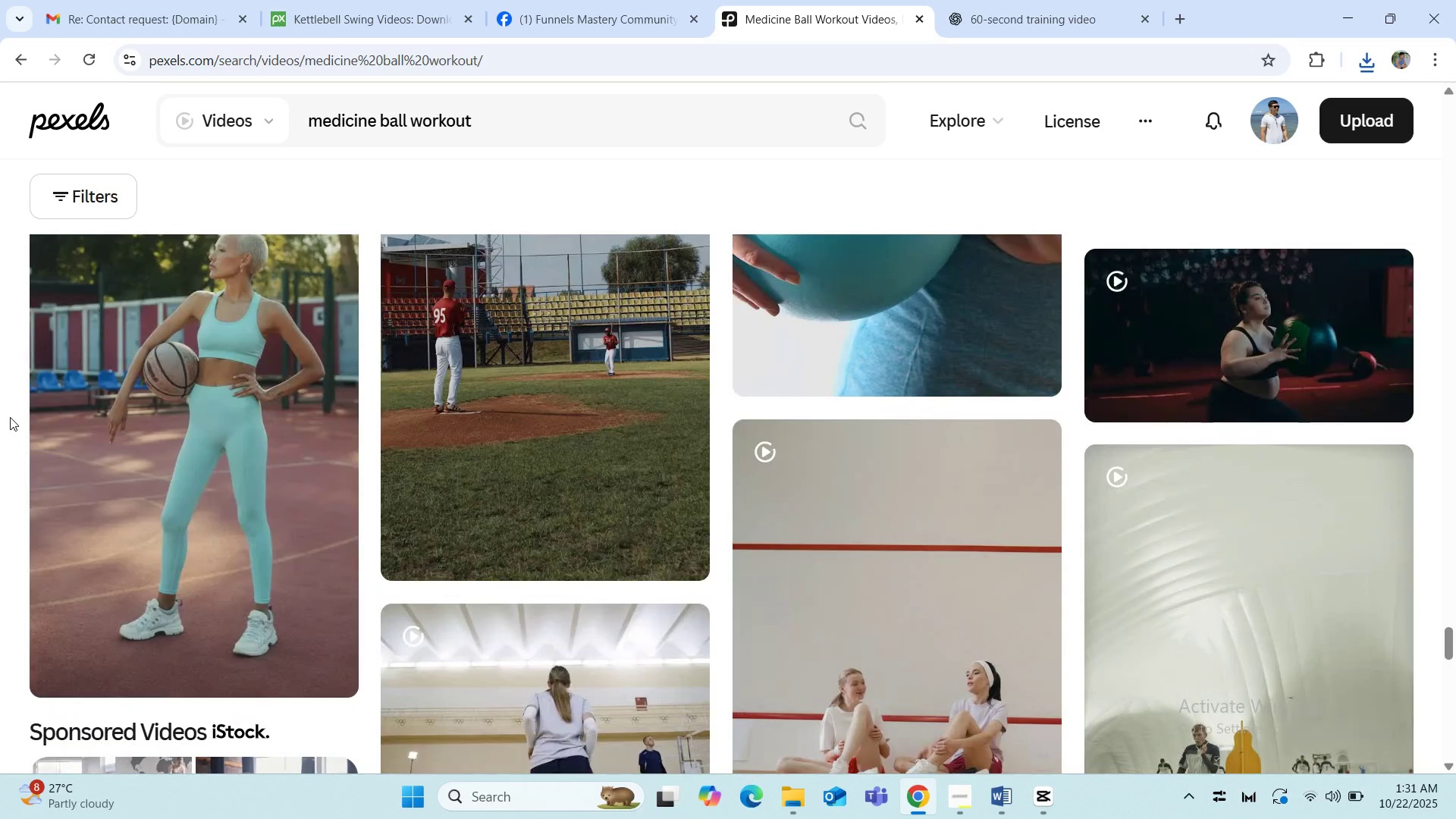 
left_click_drag(start_coordinate=[517, 110], to_coordinate=[299, 133])
 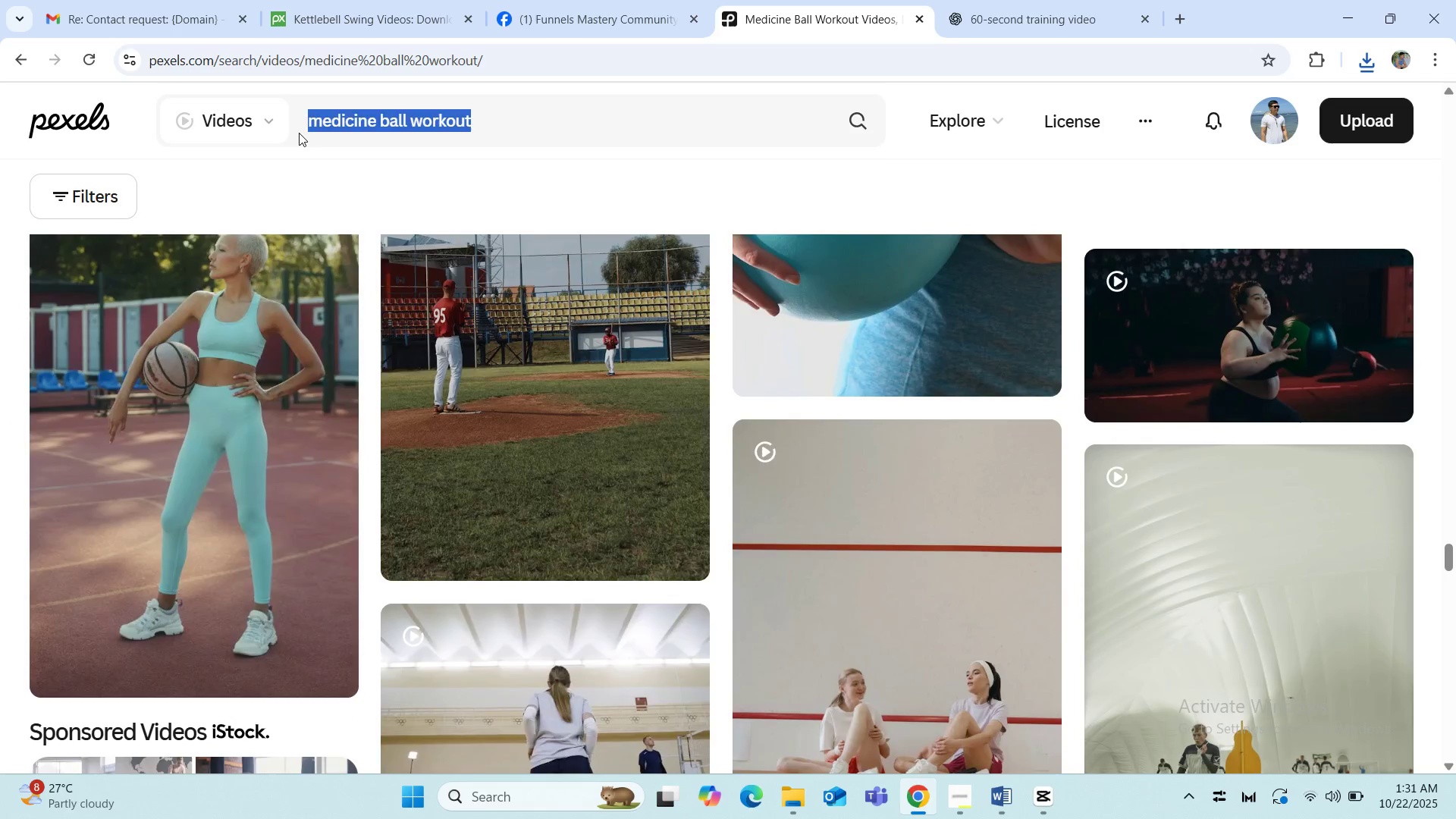 
type(sqaut wpok)
key(Backspace)
key(Backspace)
key(Backspace)
key(Backspace)
key(Backspace)
key(Backspace)
key(Backspace)
key(Backspace)
type(uat workout)
 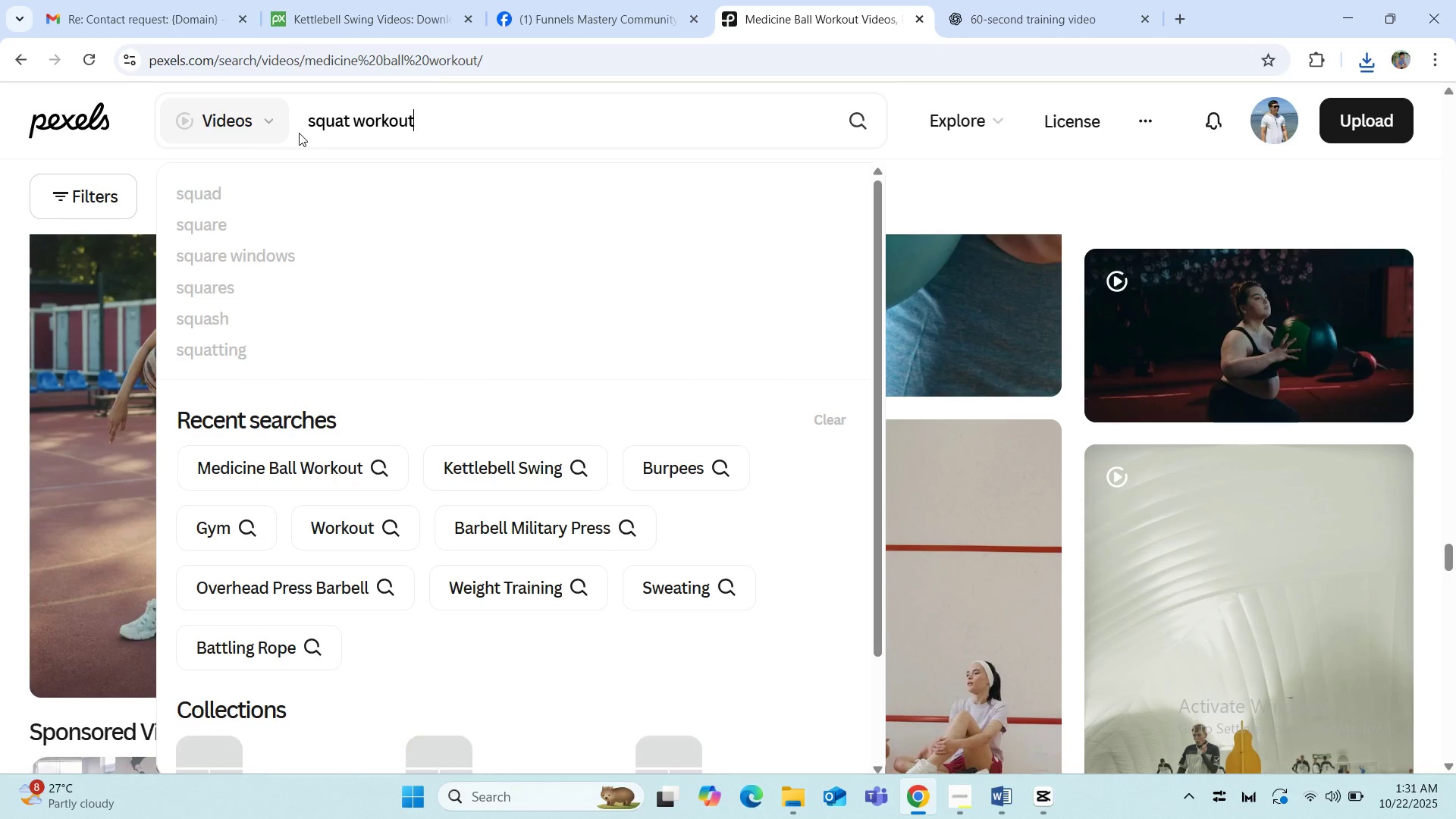 
key(Enter)
 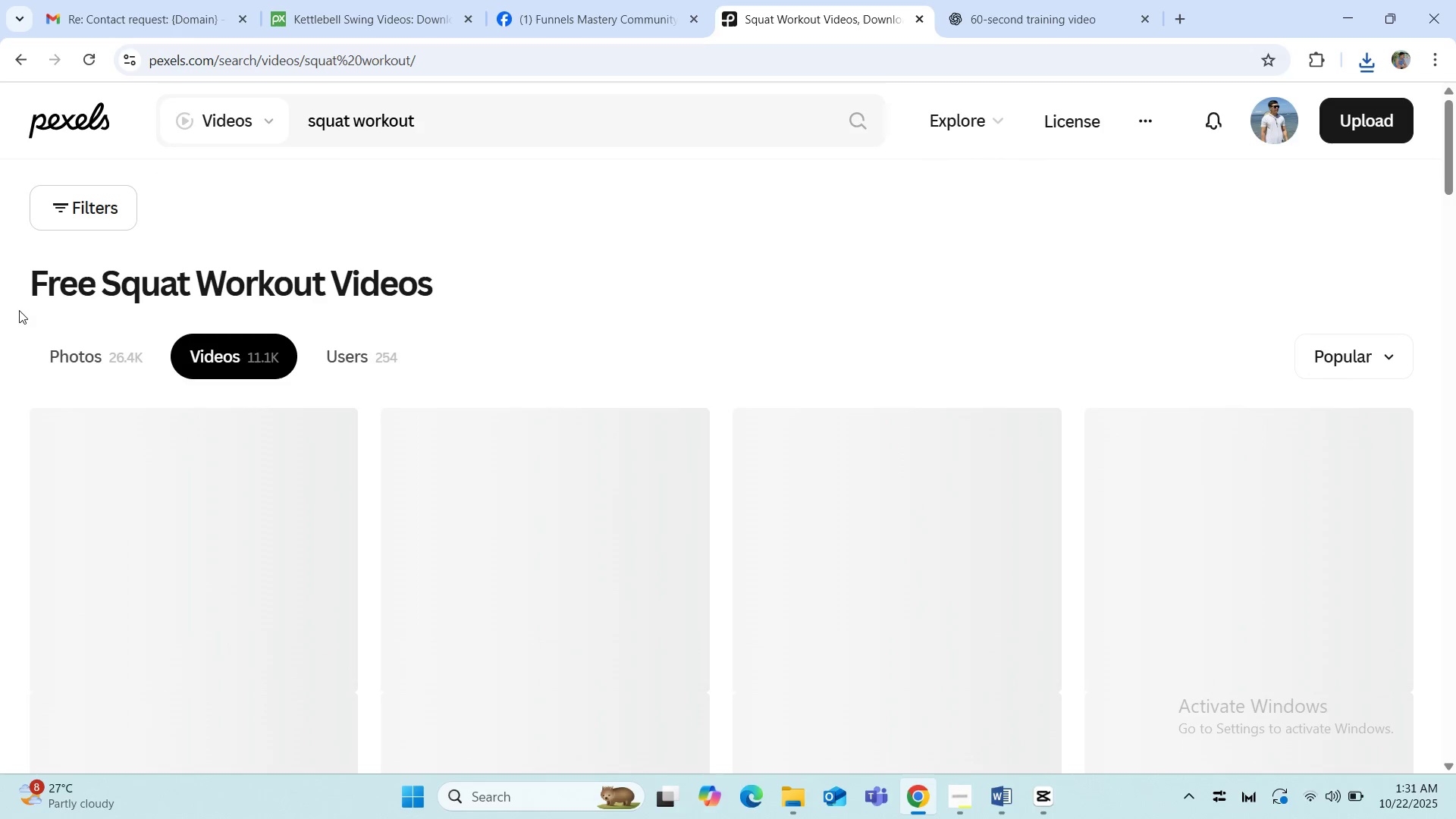 
scroll: coordinate [10, 420], scroll_direction: down, amount: 10.0
 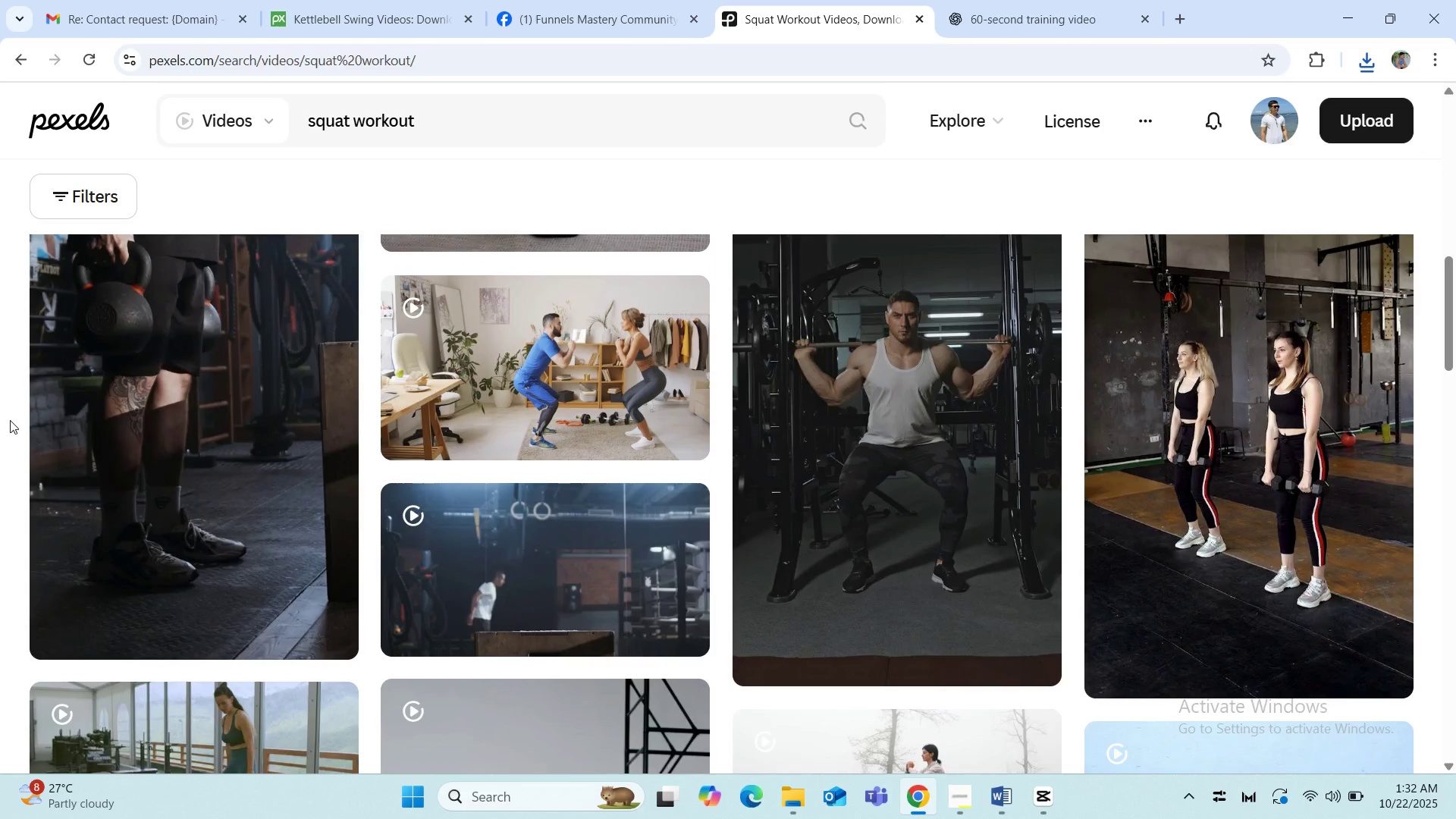 
scroll: coordinate [10, 420], scroll_direction: up, amount: 2.0
 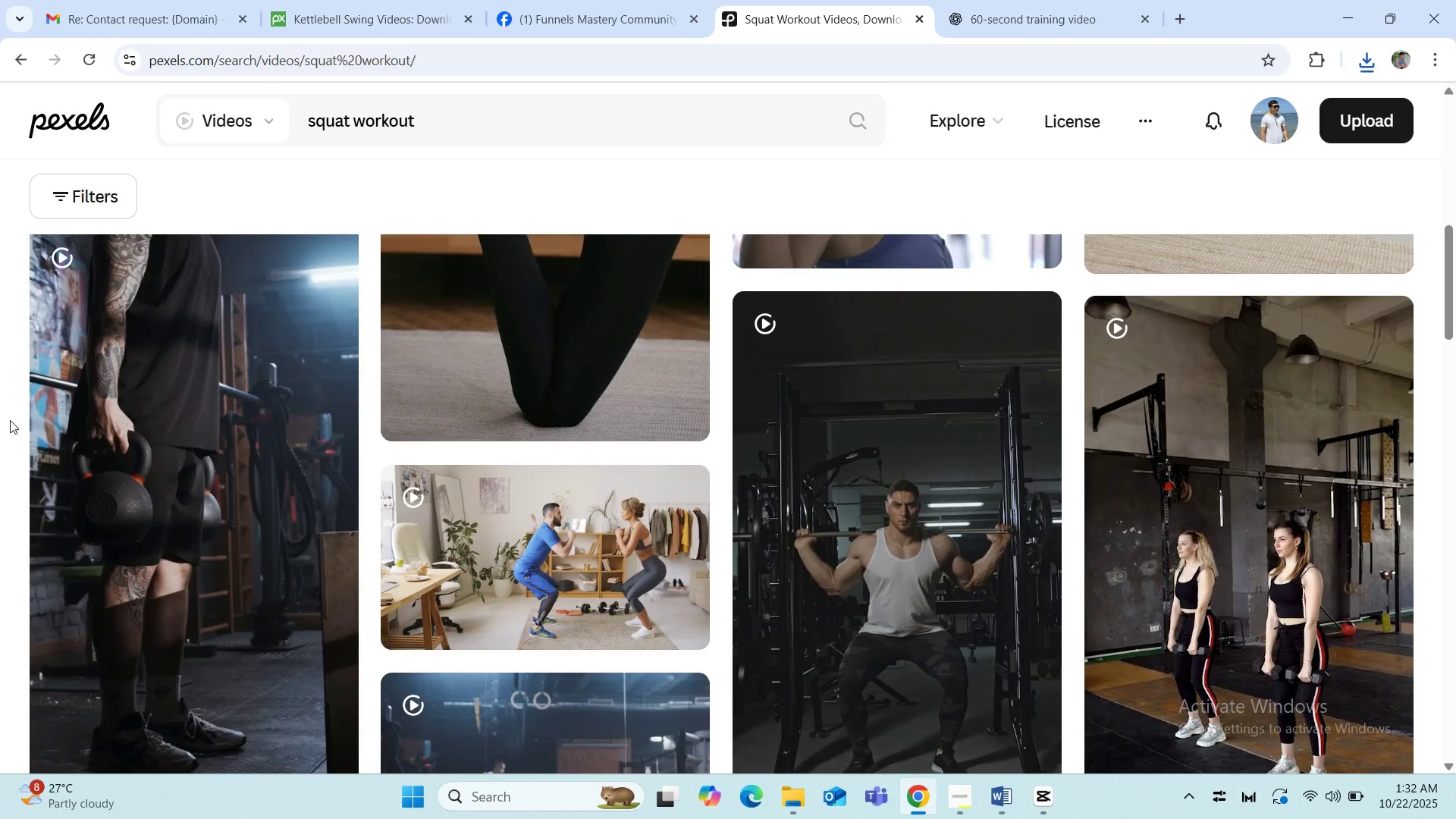 
scroll: coordinate [10, 420], scroll_direction: down, amount: 2.0
 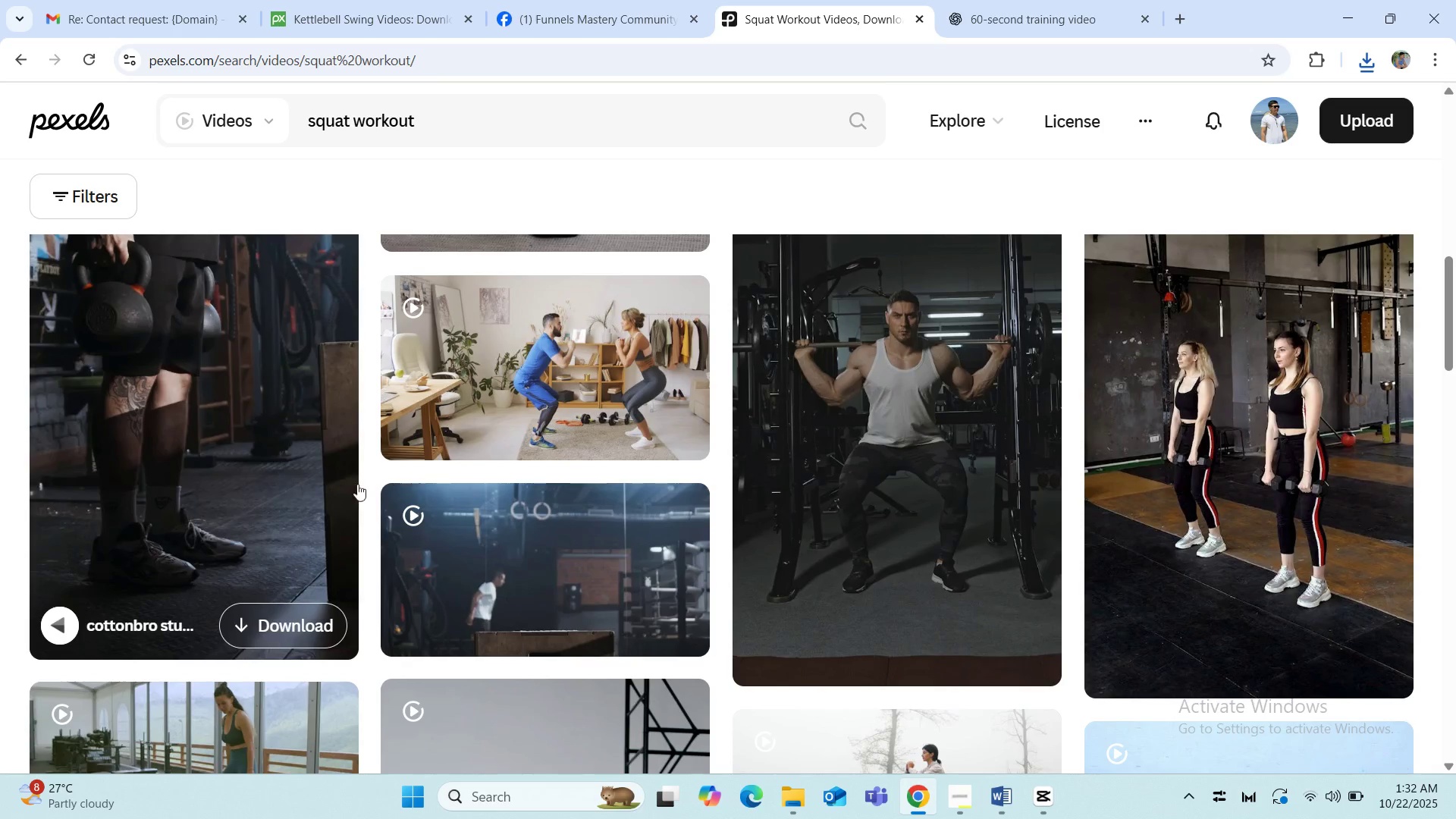 
left_click([497, 538])
 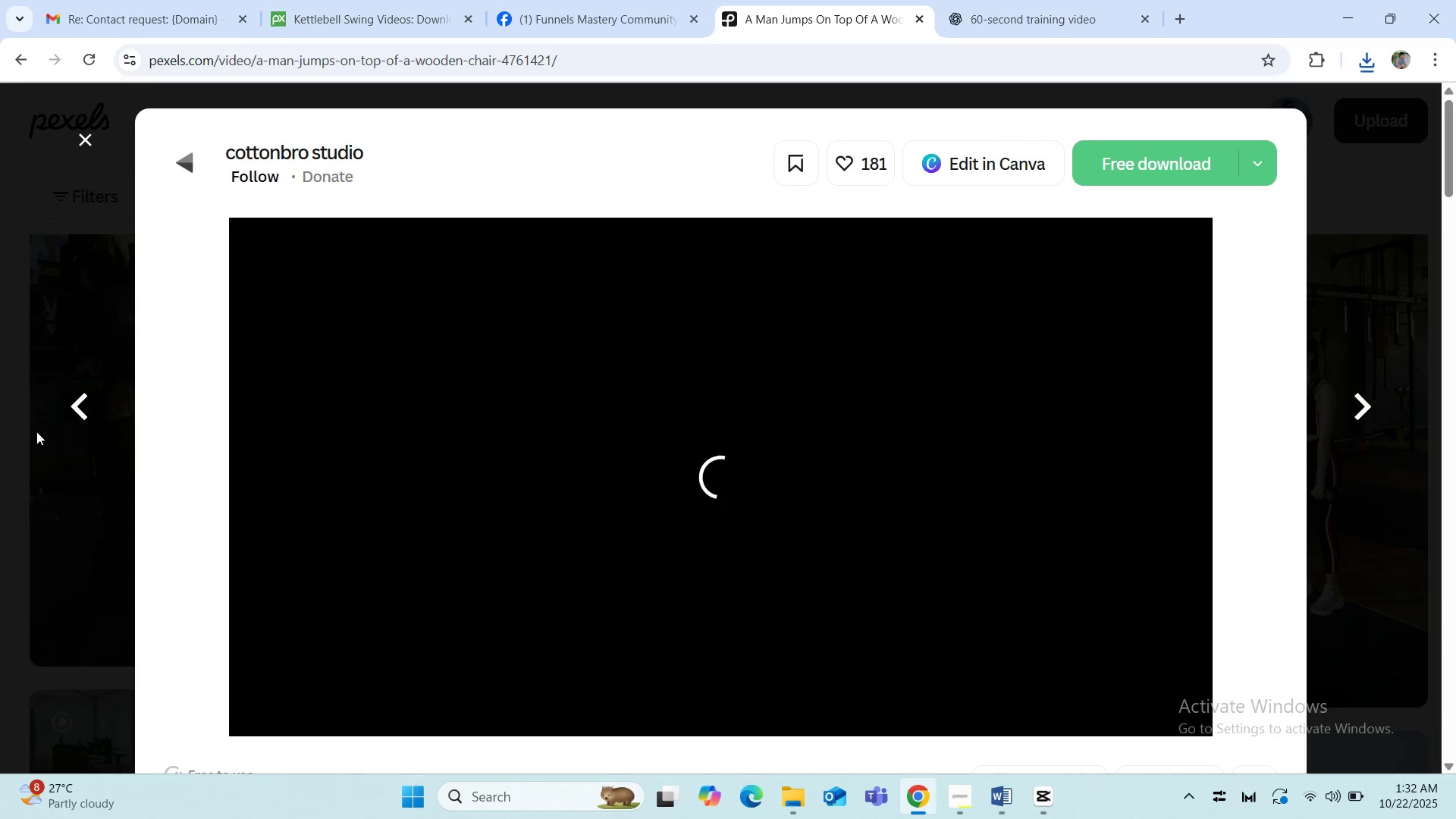 
scroll: coordinate [34, 431], scroll_direction: down, amount: 1.0
 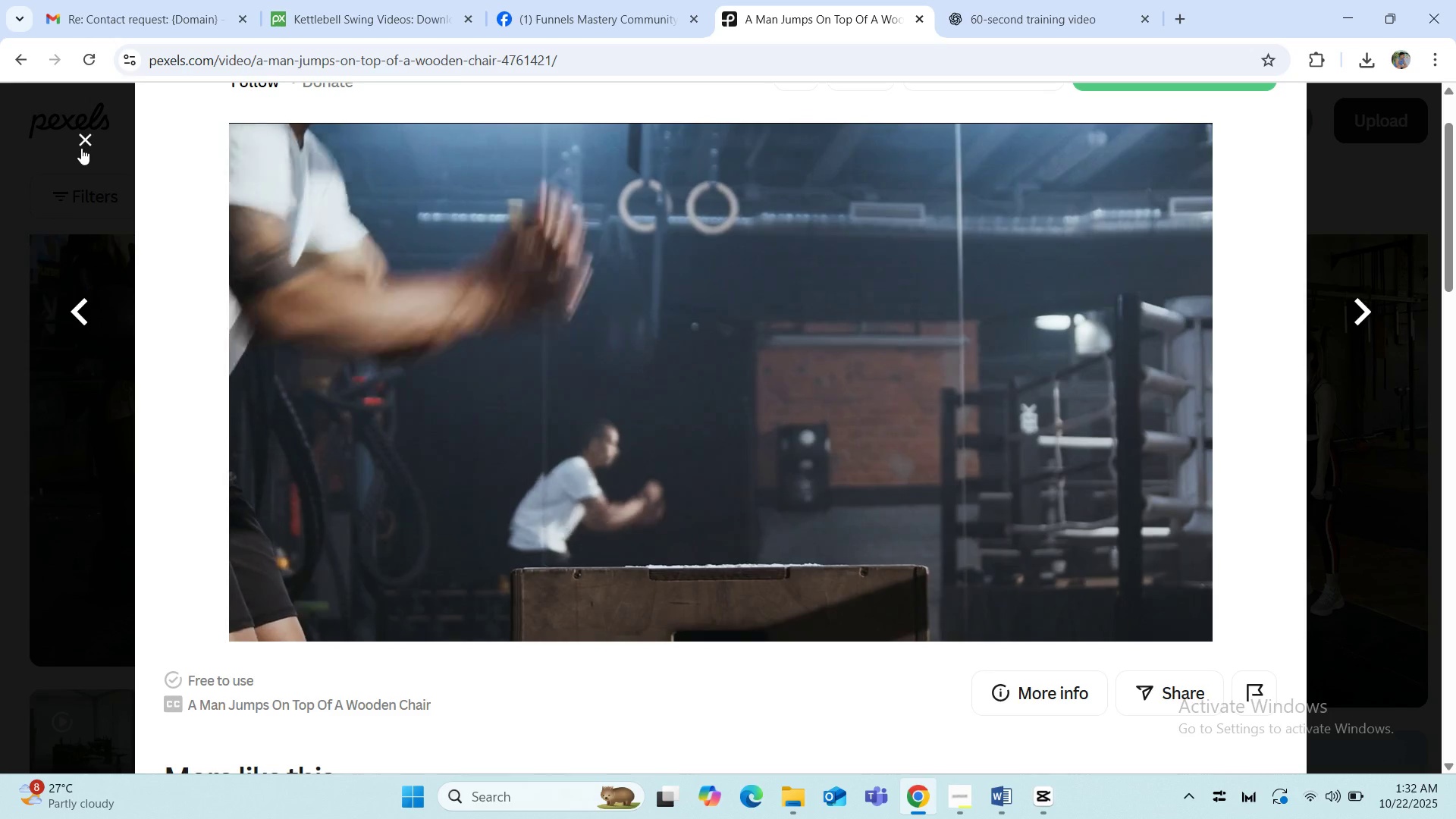 
left_click([81, 148])
 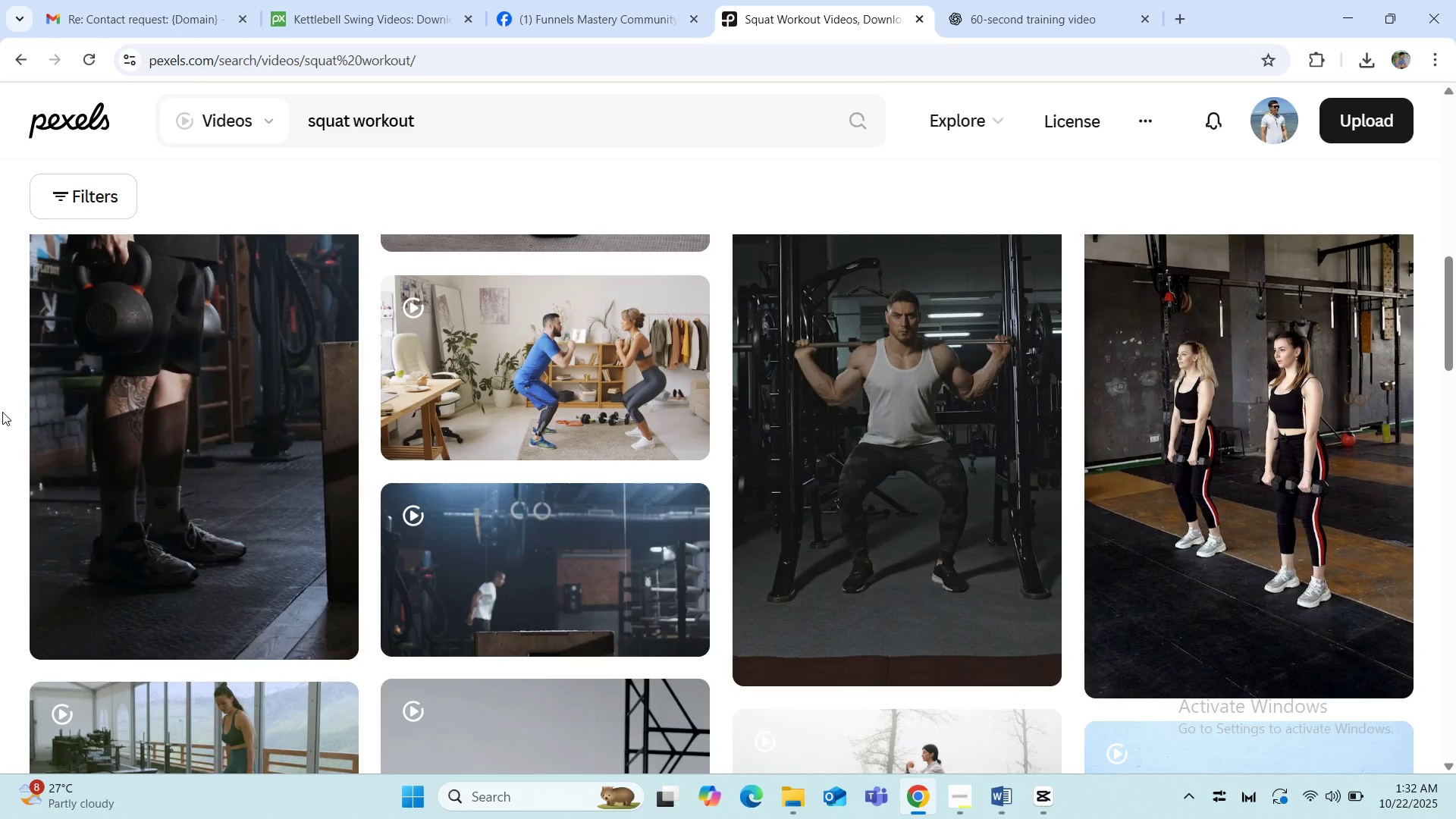 
scroll: coordinate [2, 412], scroll_direction: down, amount: 3.0
 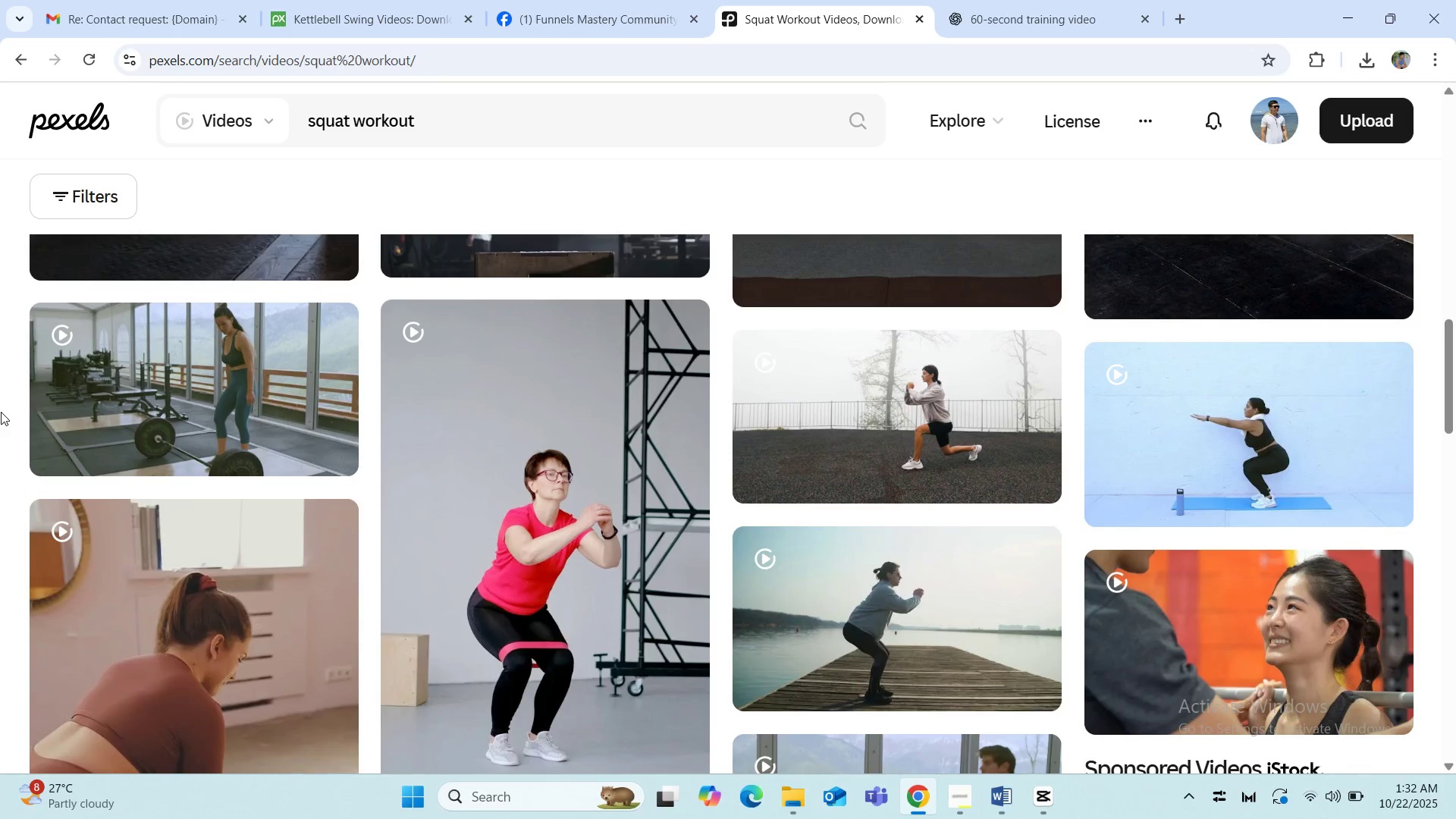 
left_click([185, 372])
 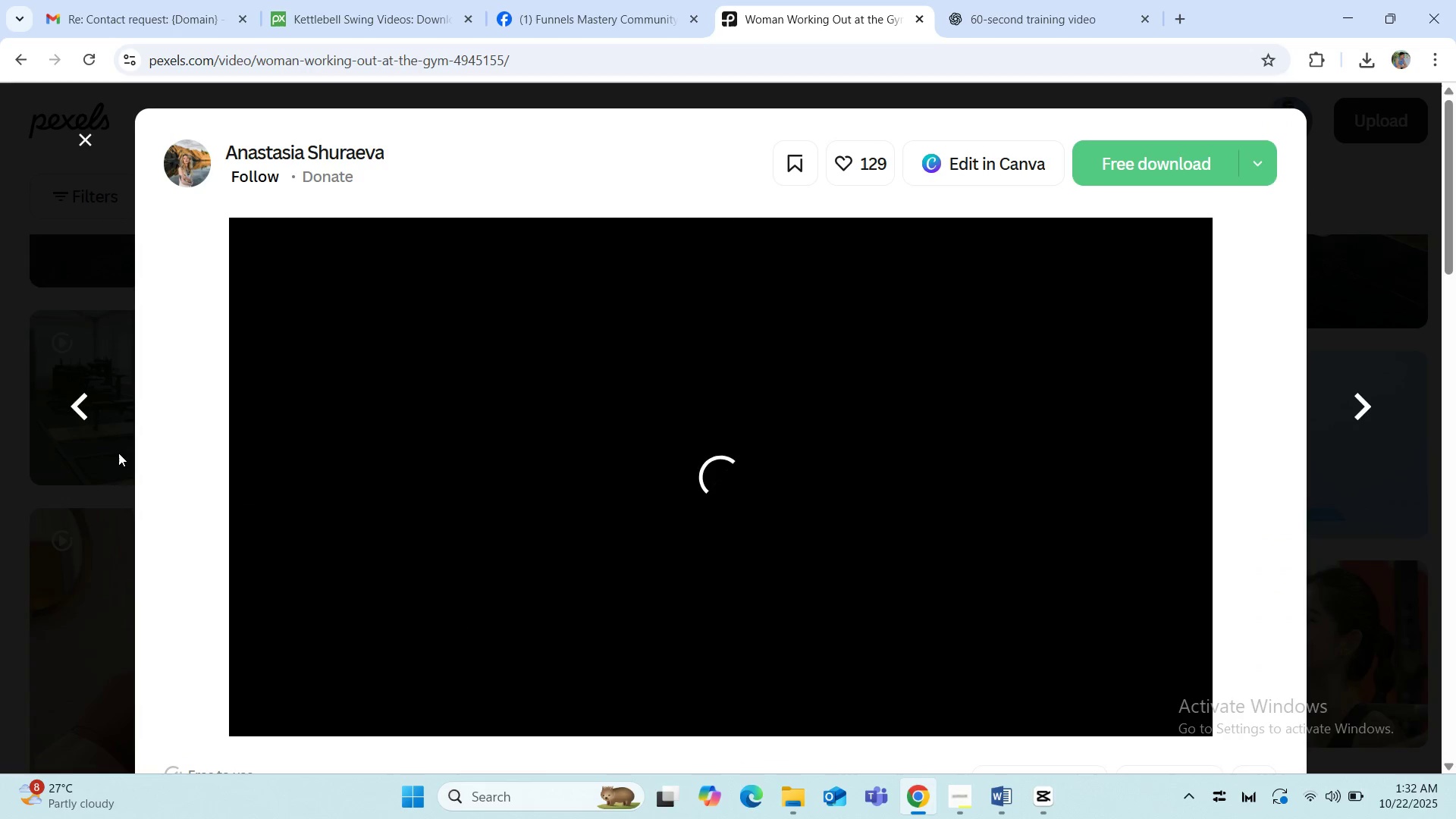 
scroll: coordinate [172, 456], scroll_direction: down, amount: 1.0
 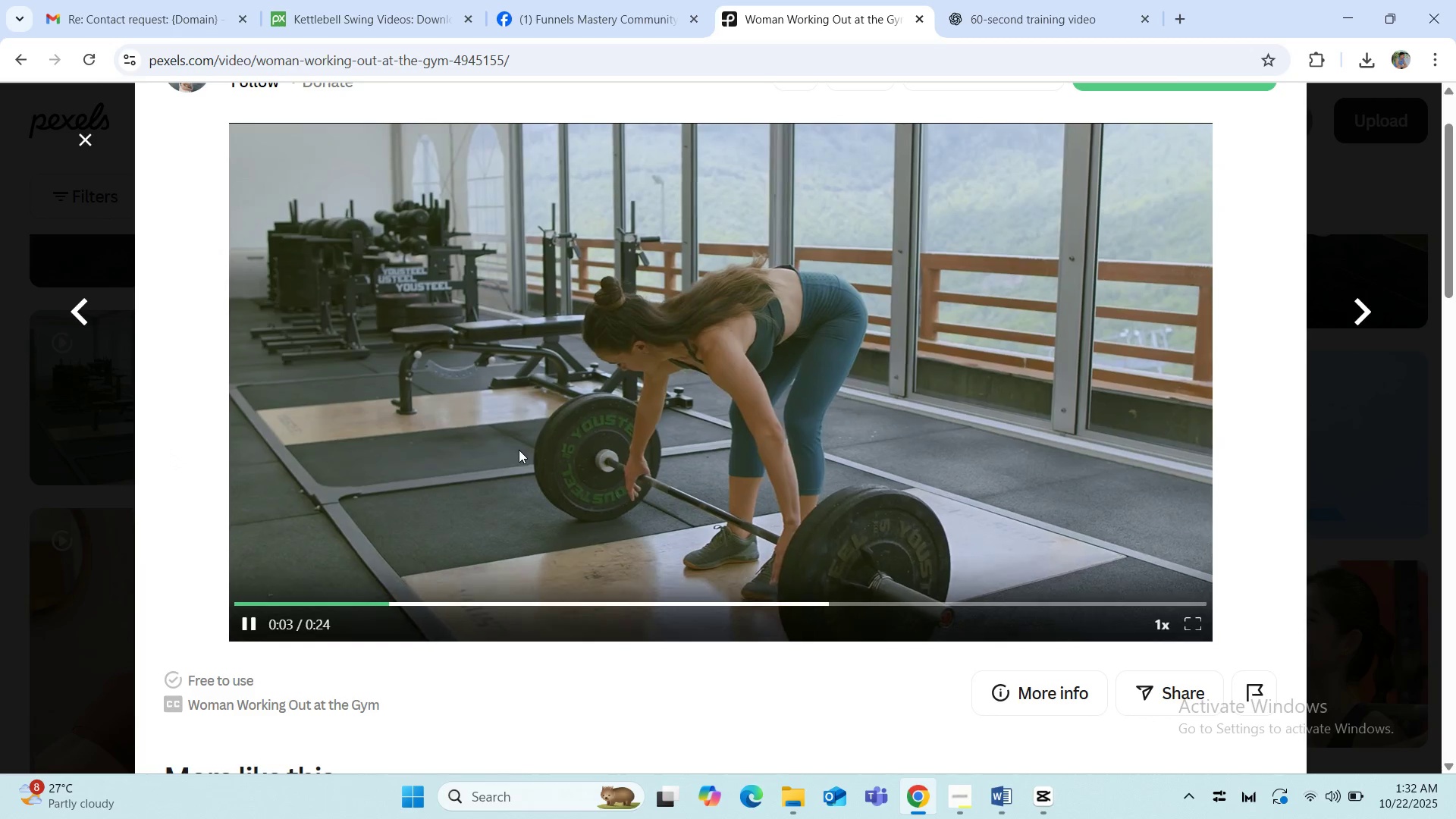 
scroll: coordinate [193, 366], scroll_direction: up, amount: 1.0
 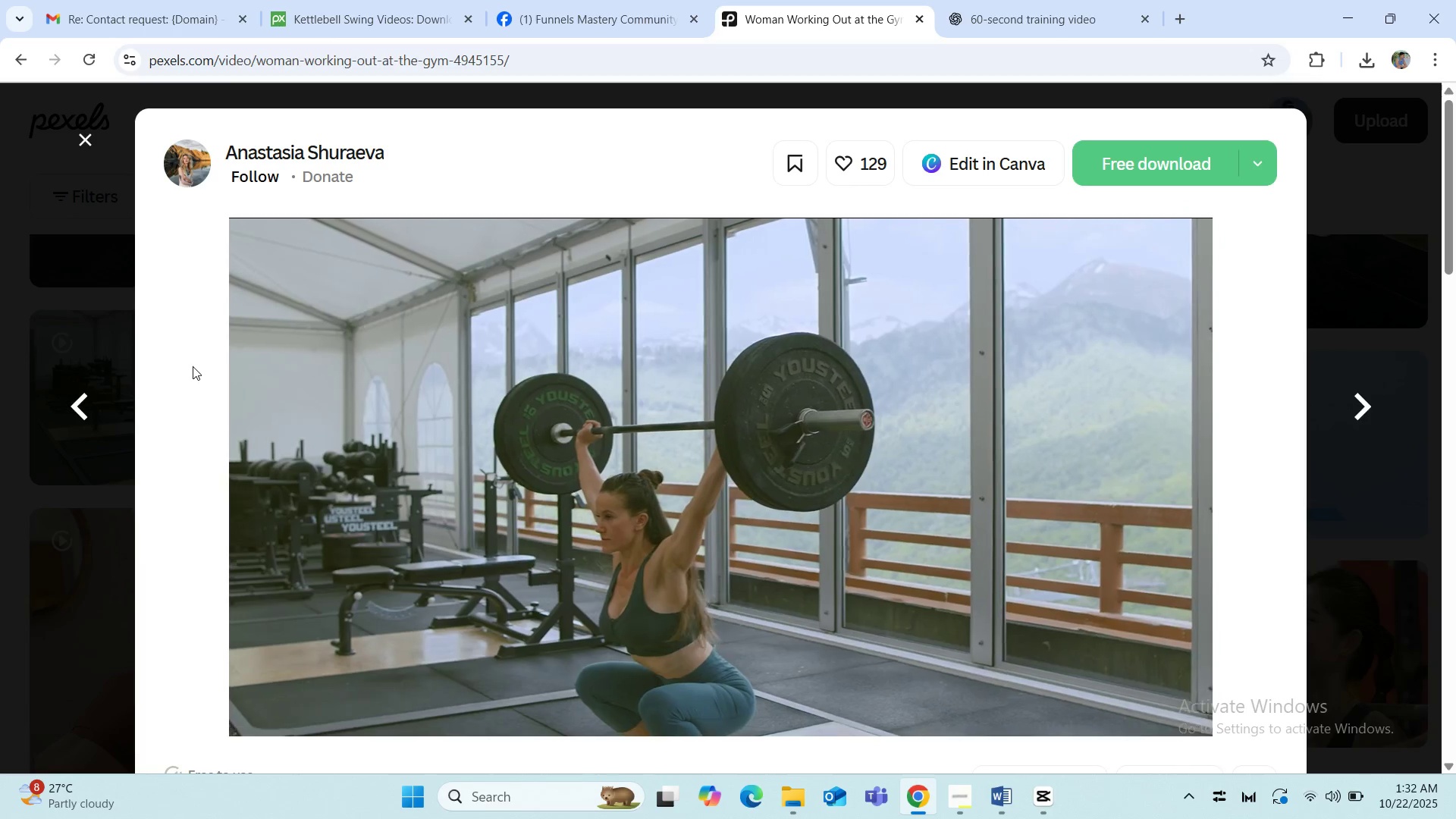 
wait(7.83)
 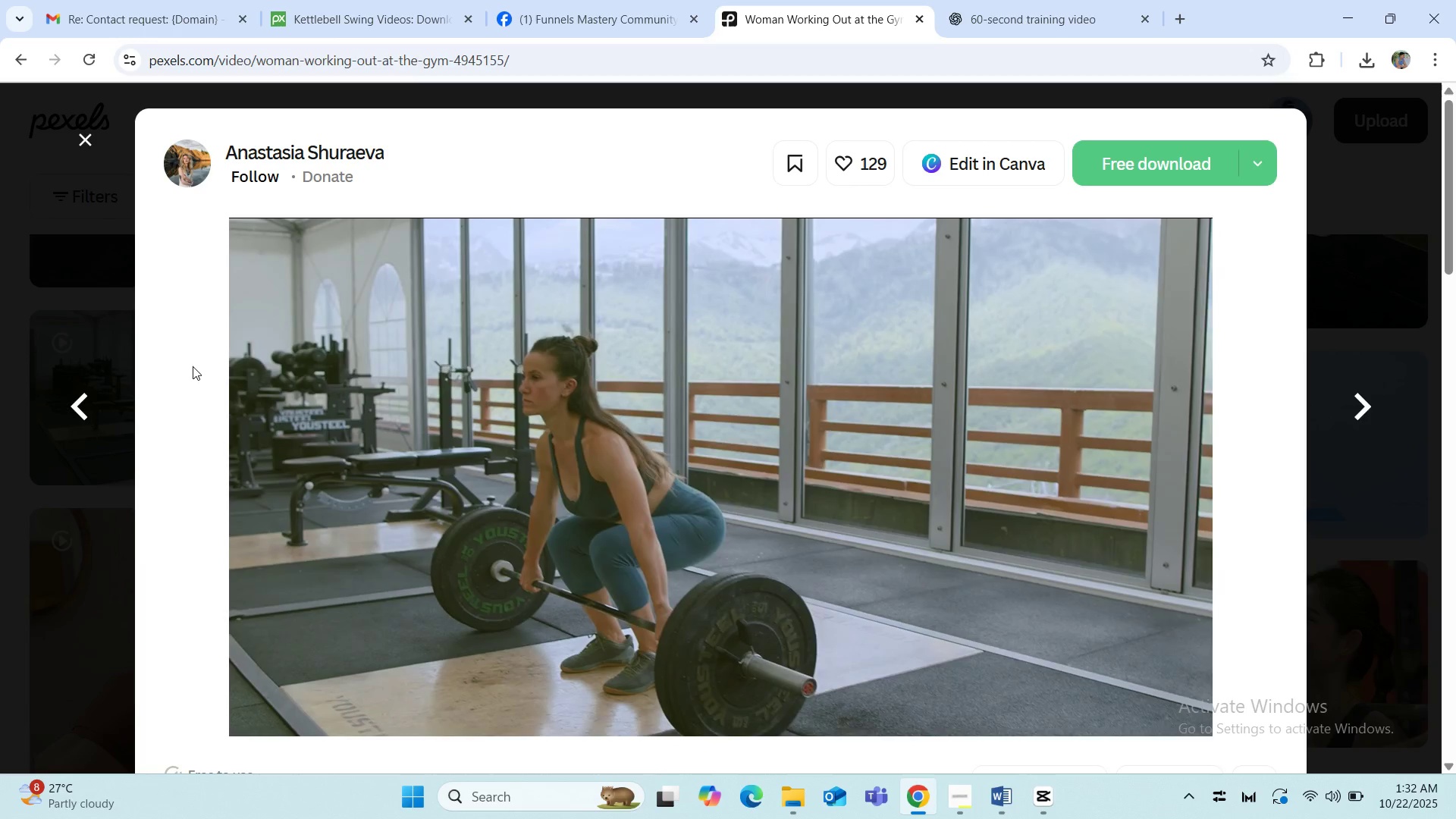 
left_click([1172, 146])
 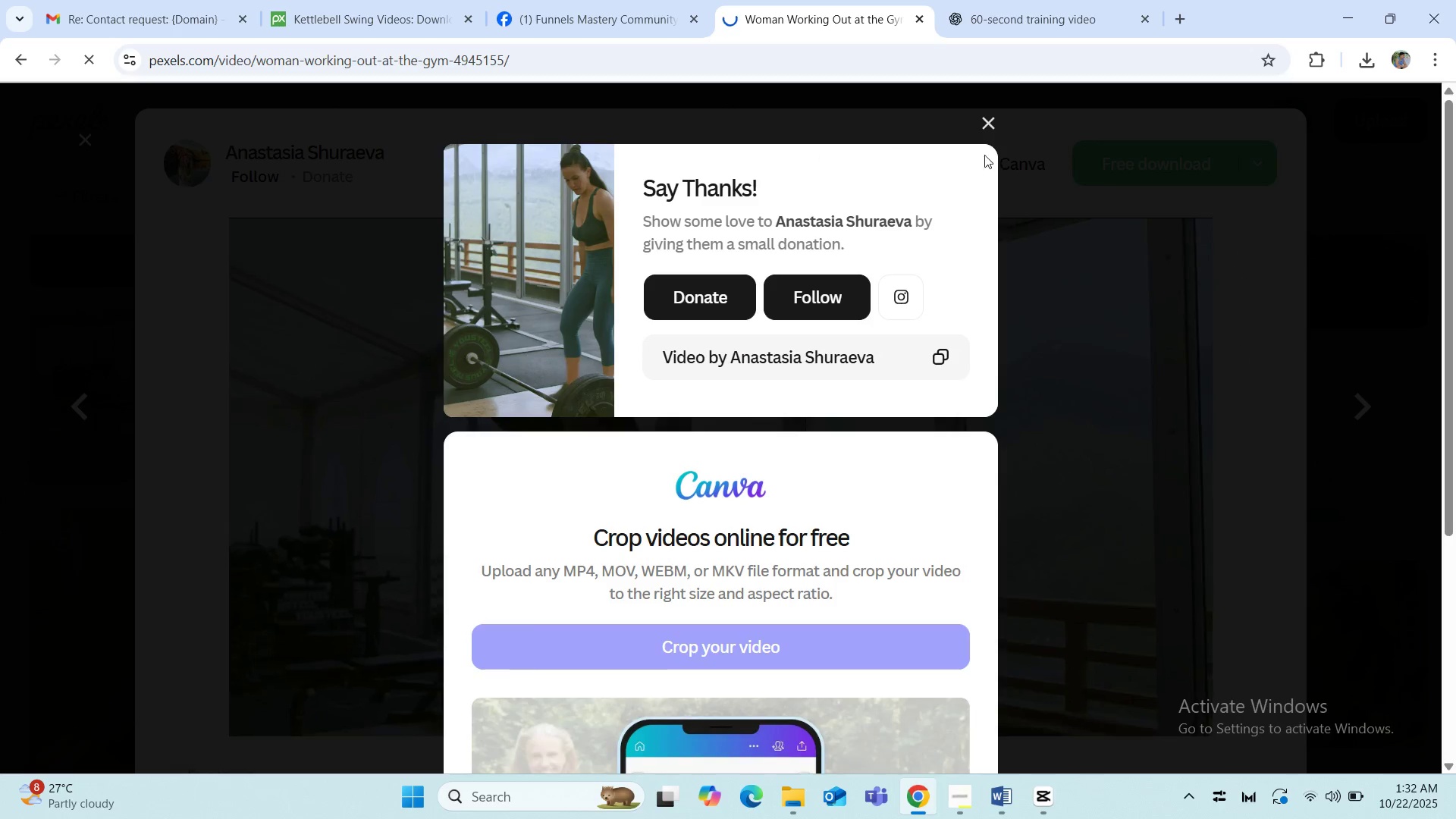 
left_click([992, 121])
 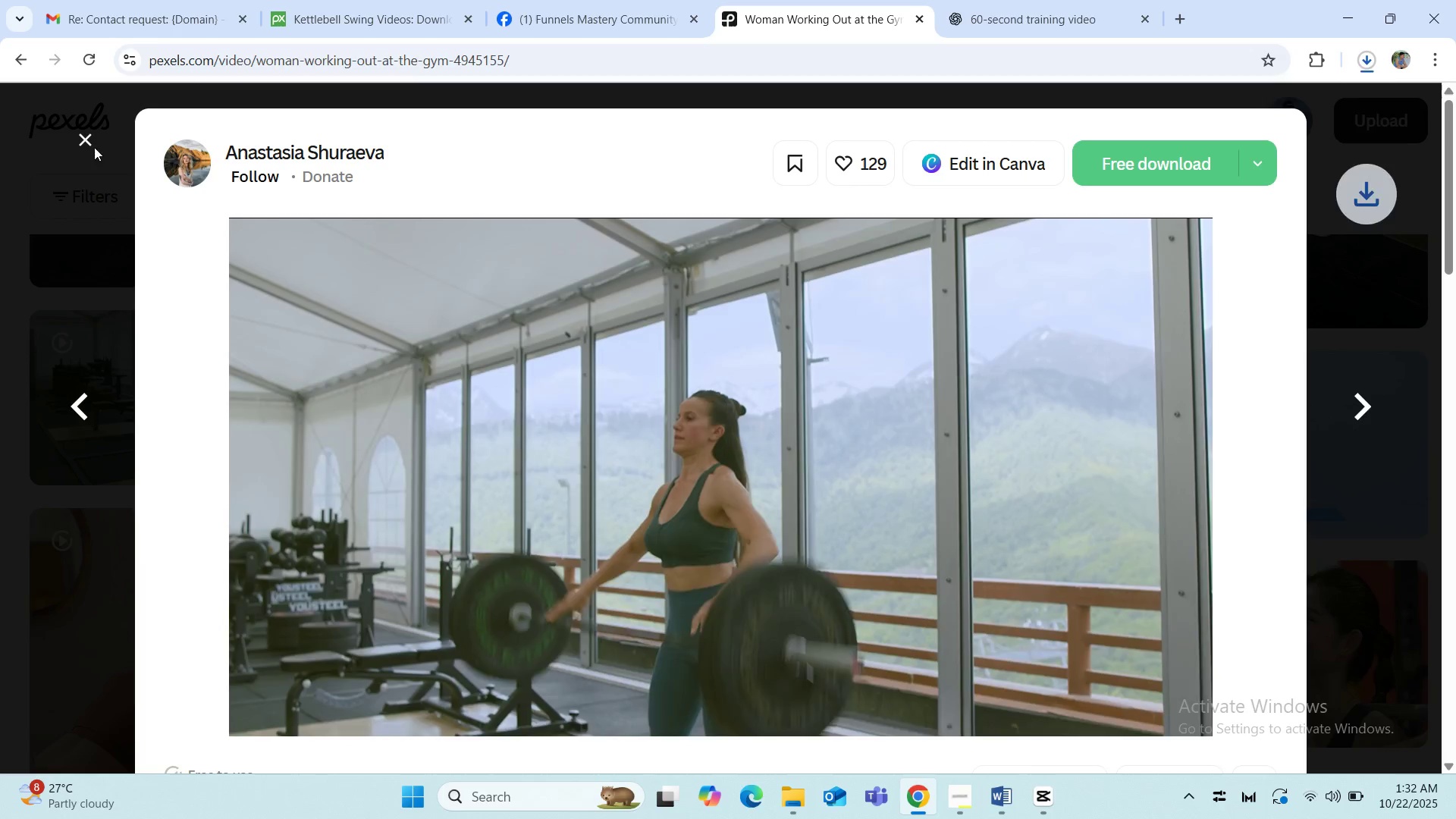 
left_click([85, 144])
 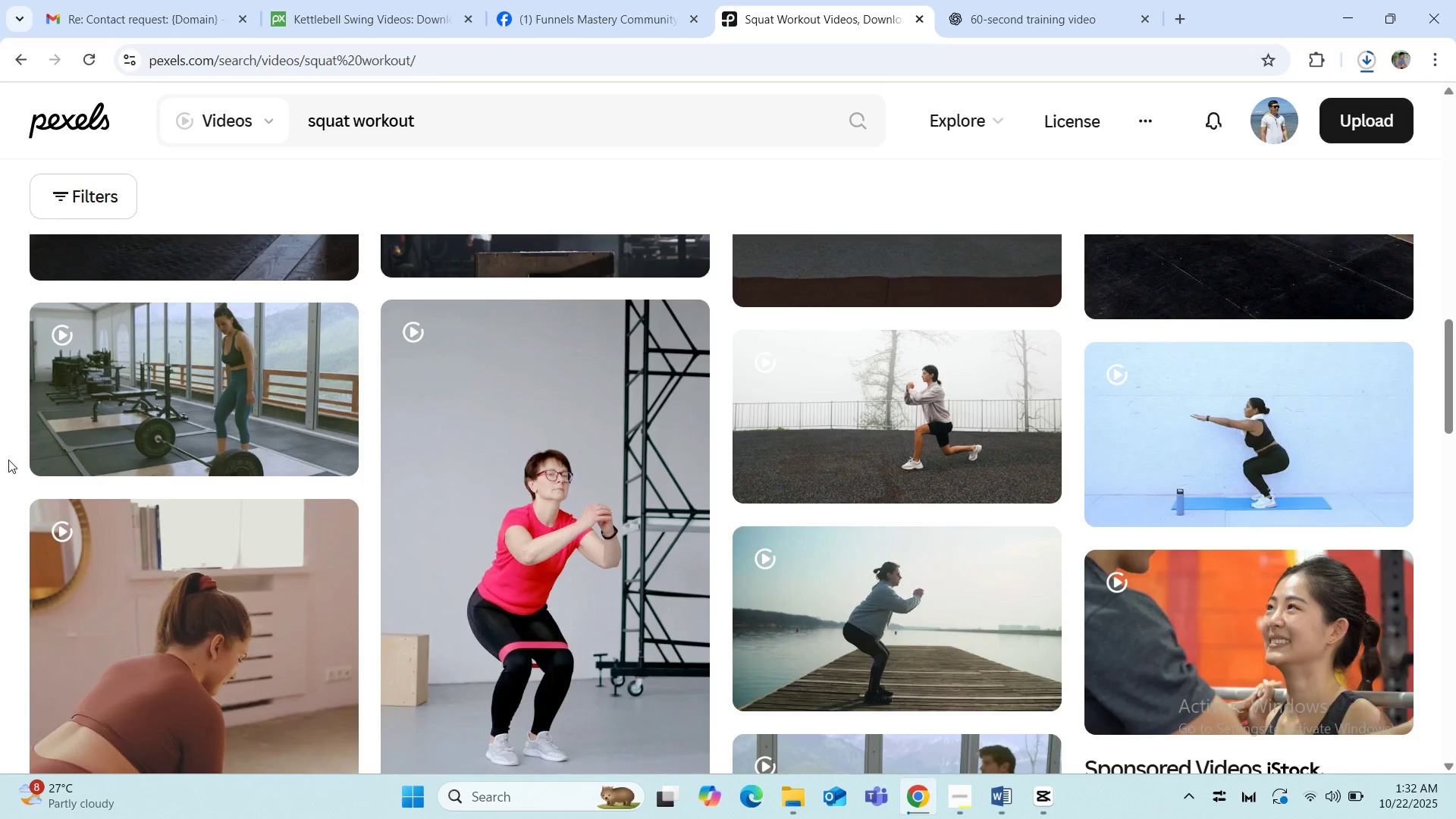 
scroll: coordinate [8, 460], scroll_direction: down, amount: 4.0
 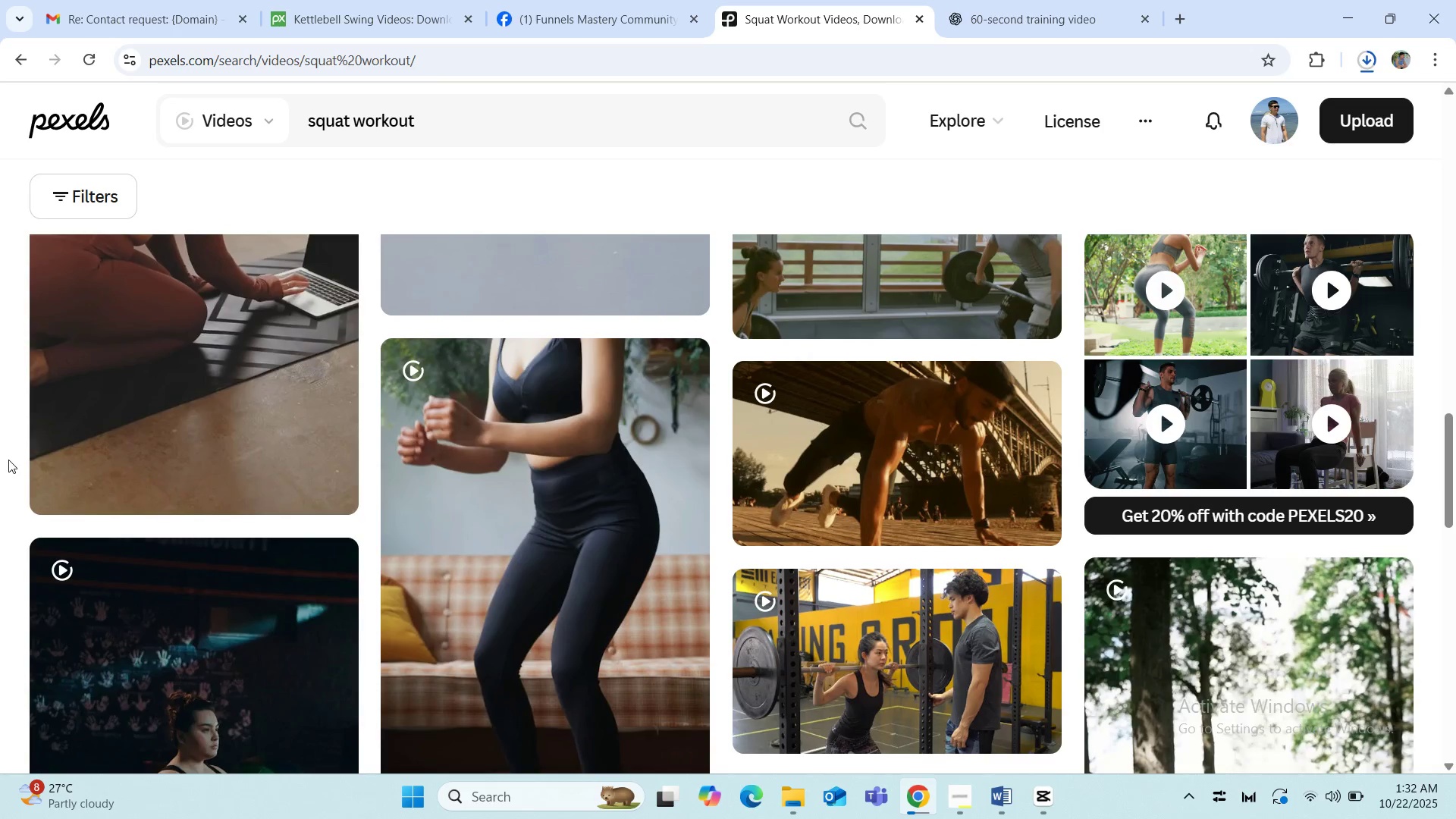 
scroll: coordinate [8, 460], scroll_direction: up, amount: 2.0
 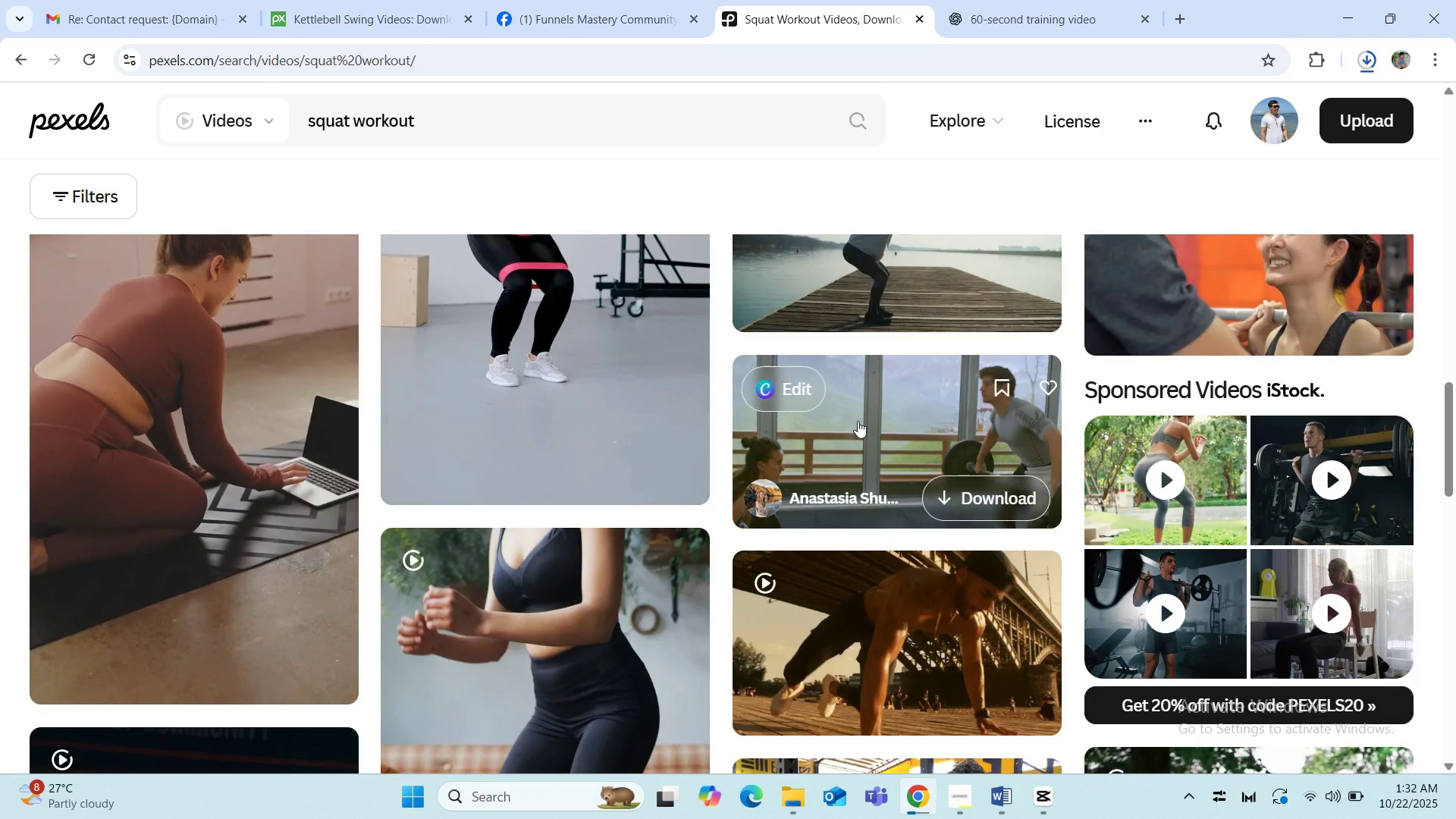 
left_click([858, 421])
 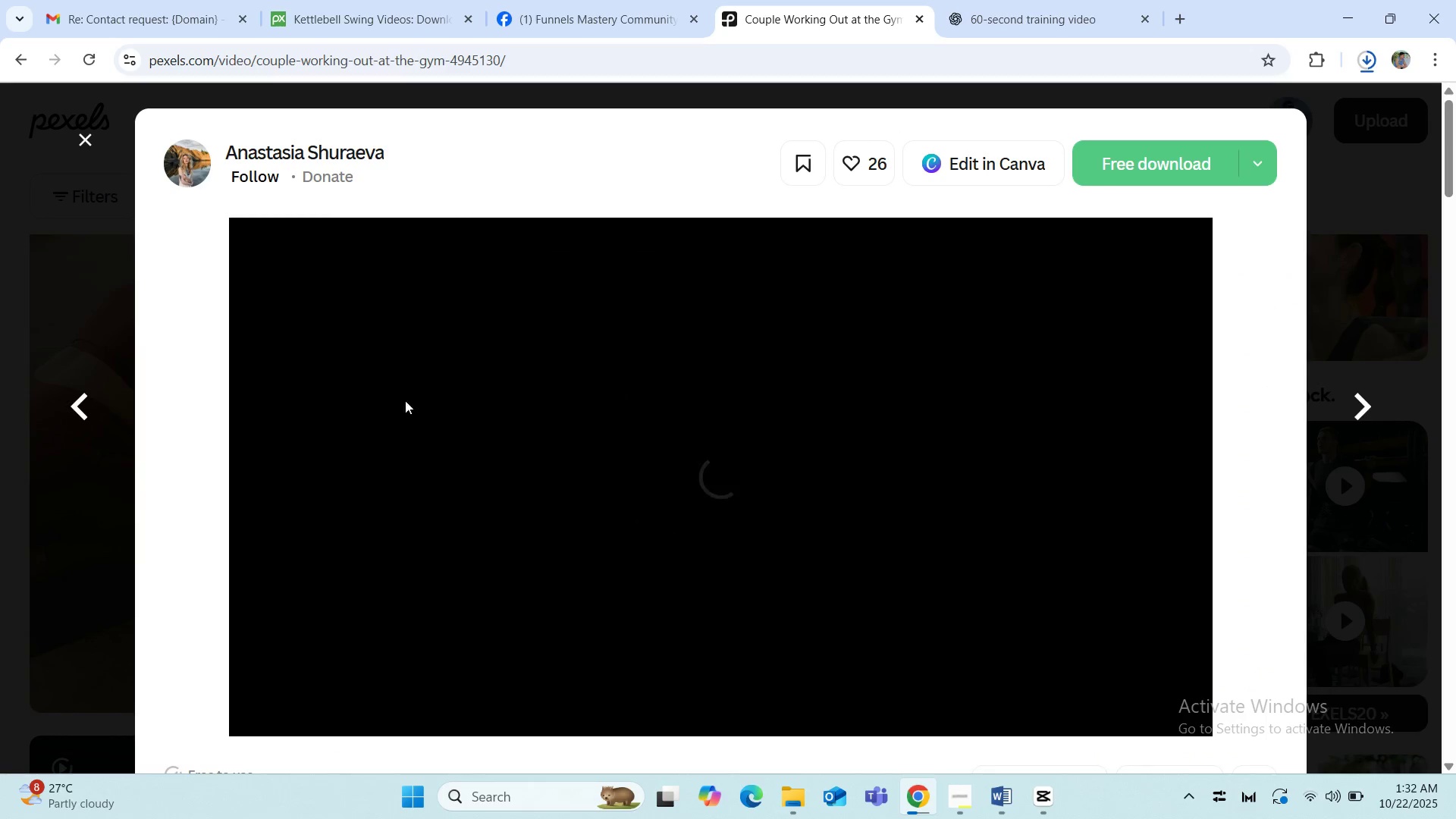 
scroll: coordinate [215, 406], scroll_direction: down, amount: 1.0
 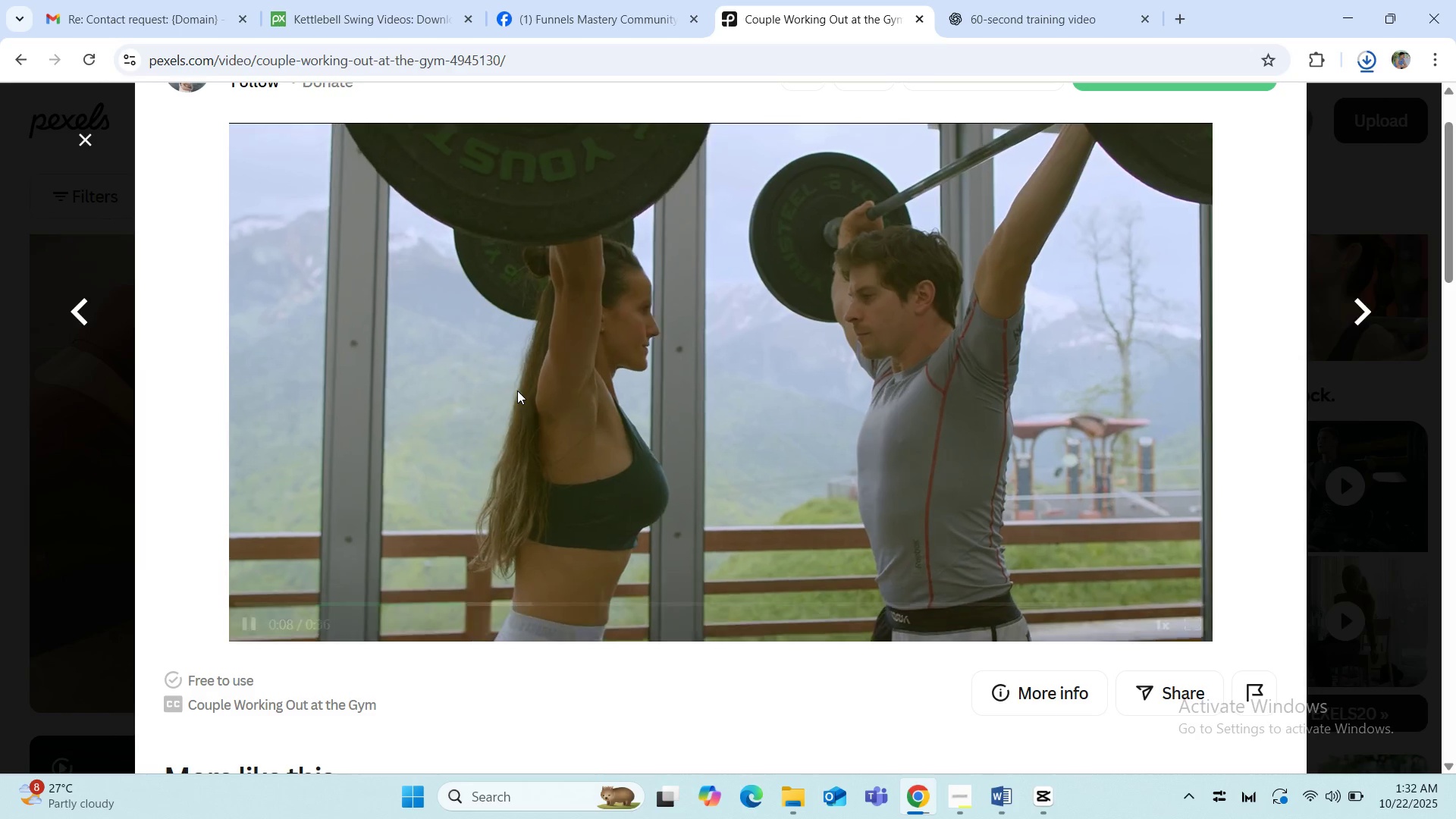 
wait(14.78)
 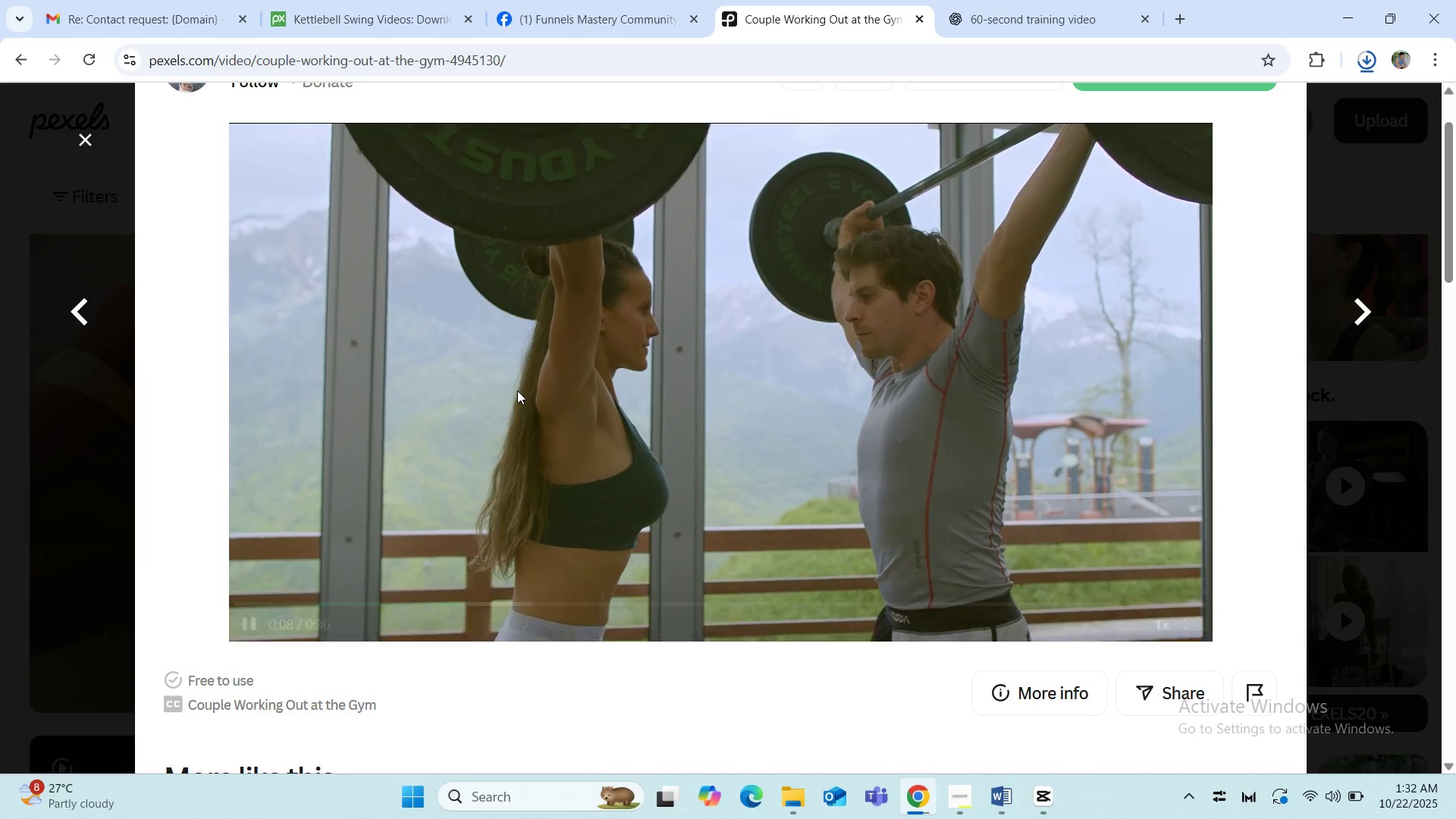 
scroll: coordinate [467, 385], scroll_direction: up, amount: 1.0
 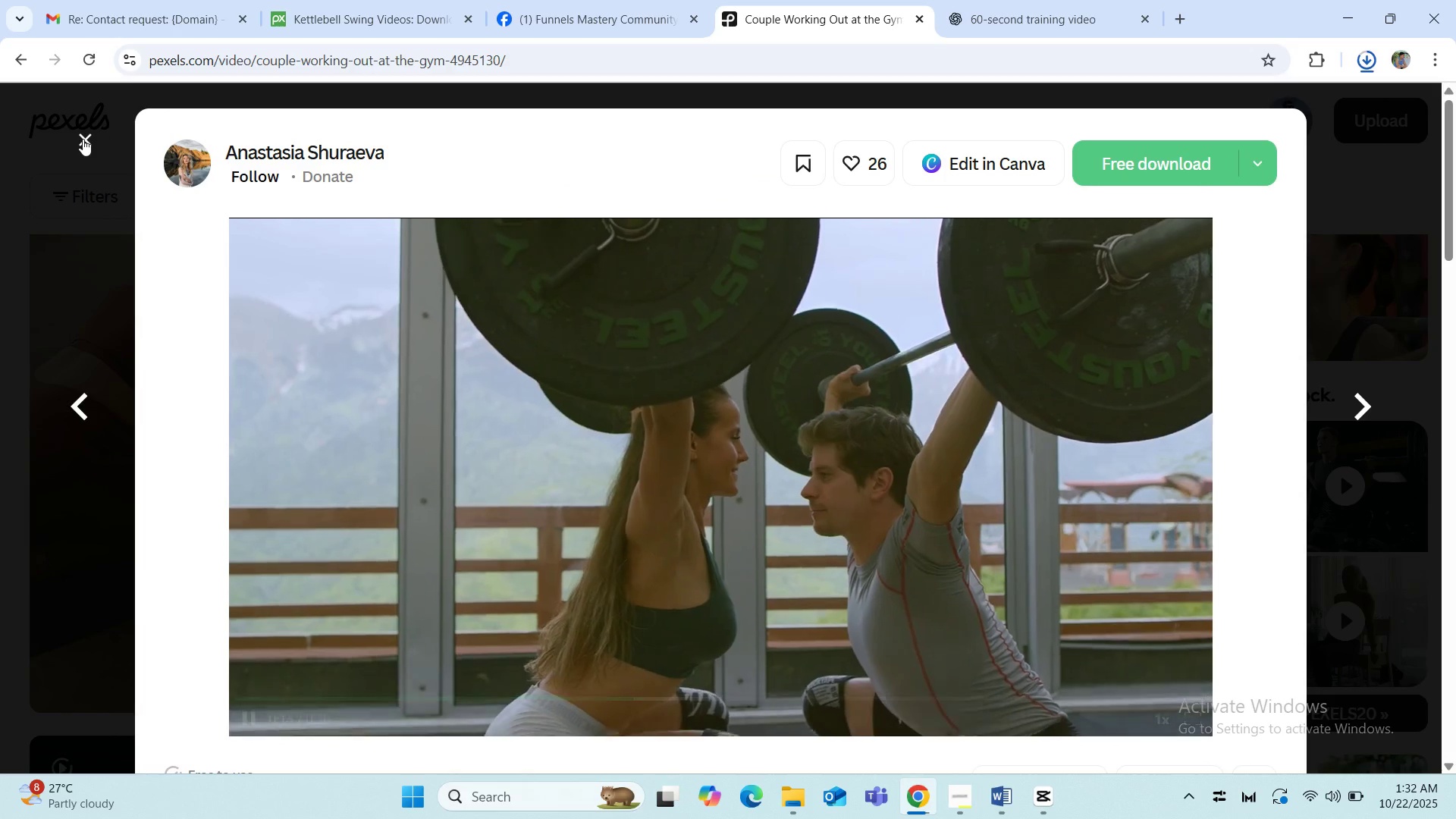 
left_click([83, 139])
 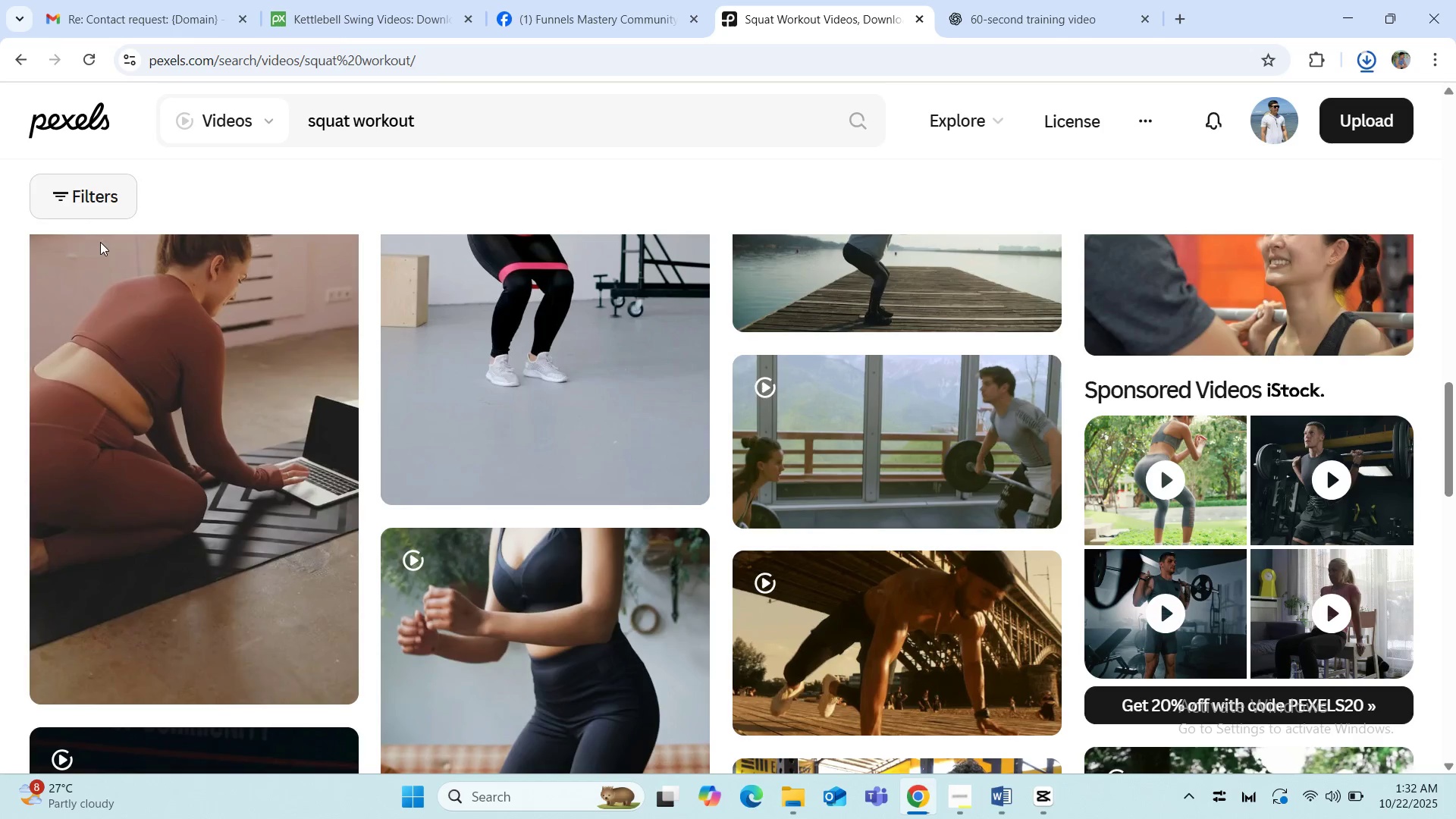 
scroll: coordinate [11, 400], scroll_direction: down, amount: 14.0
 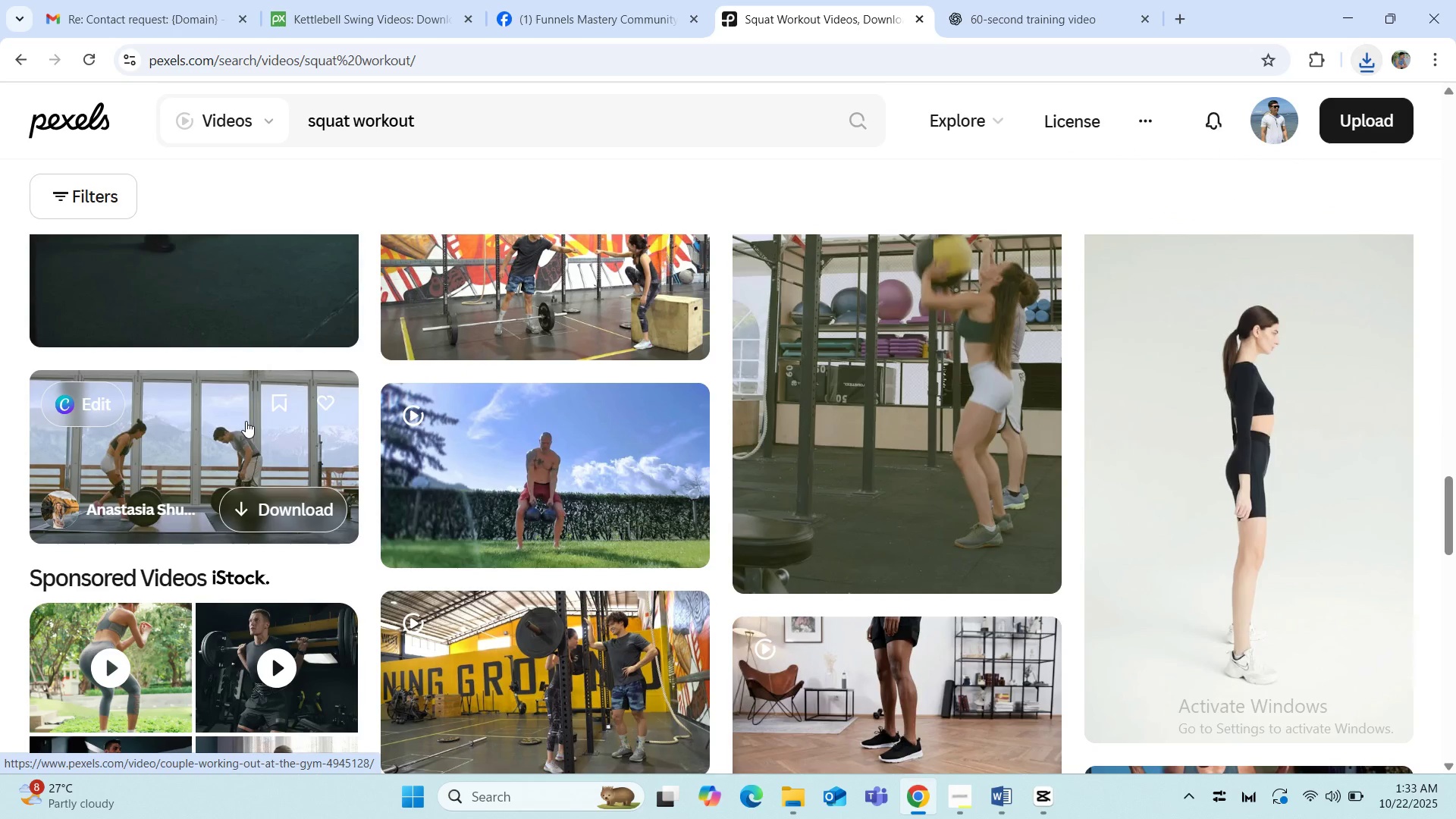 
left_click([218, 428])
 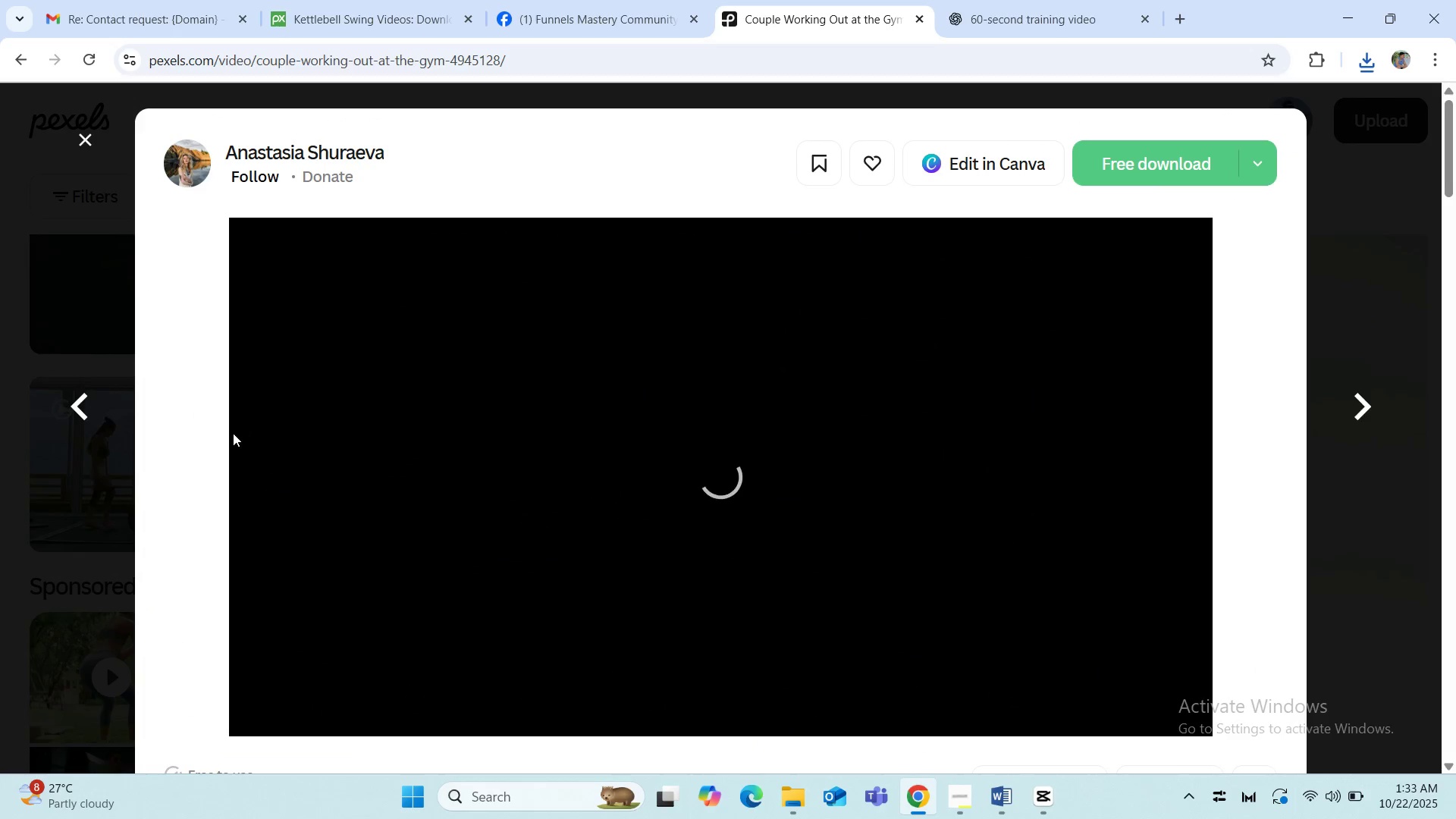 
scroll: coordinate [233, 433], scroll_direction: down, amount: 1.0
 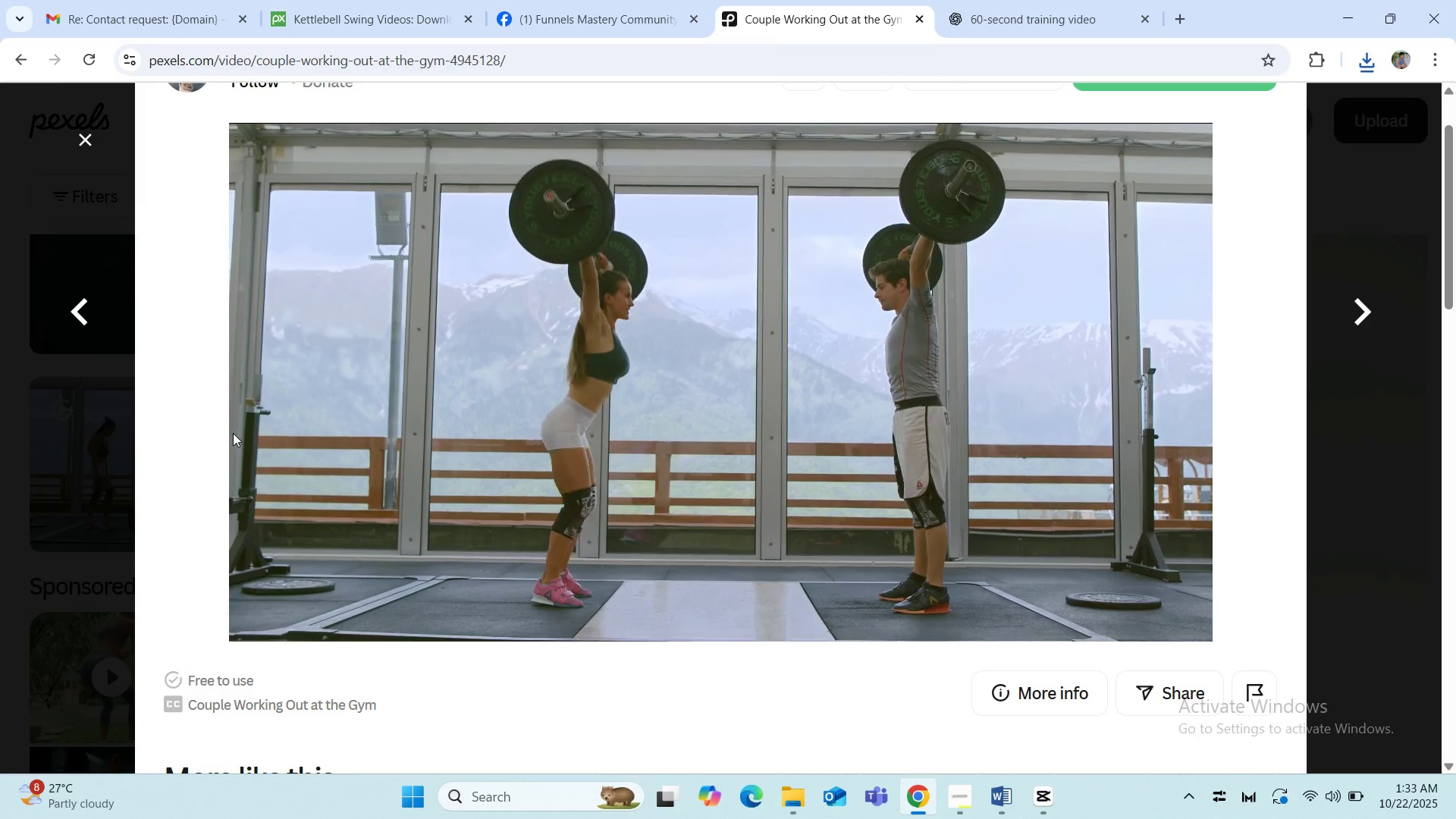 
wait(14.1)
 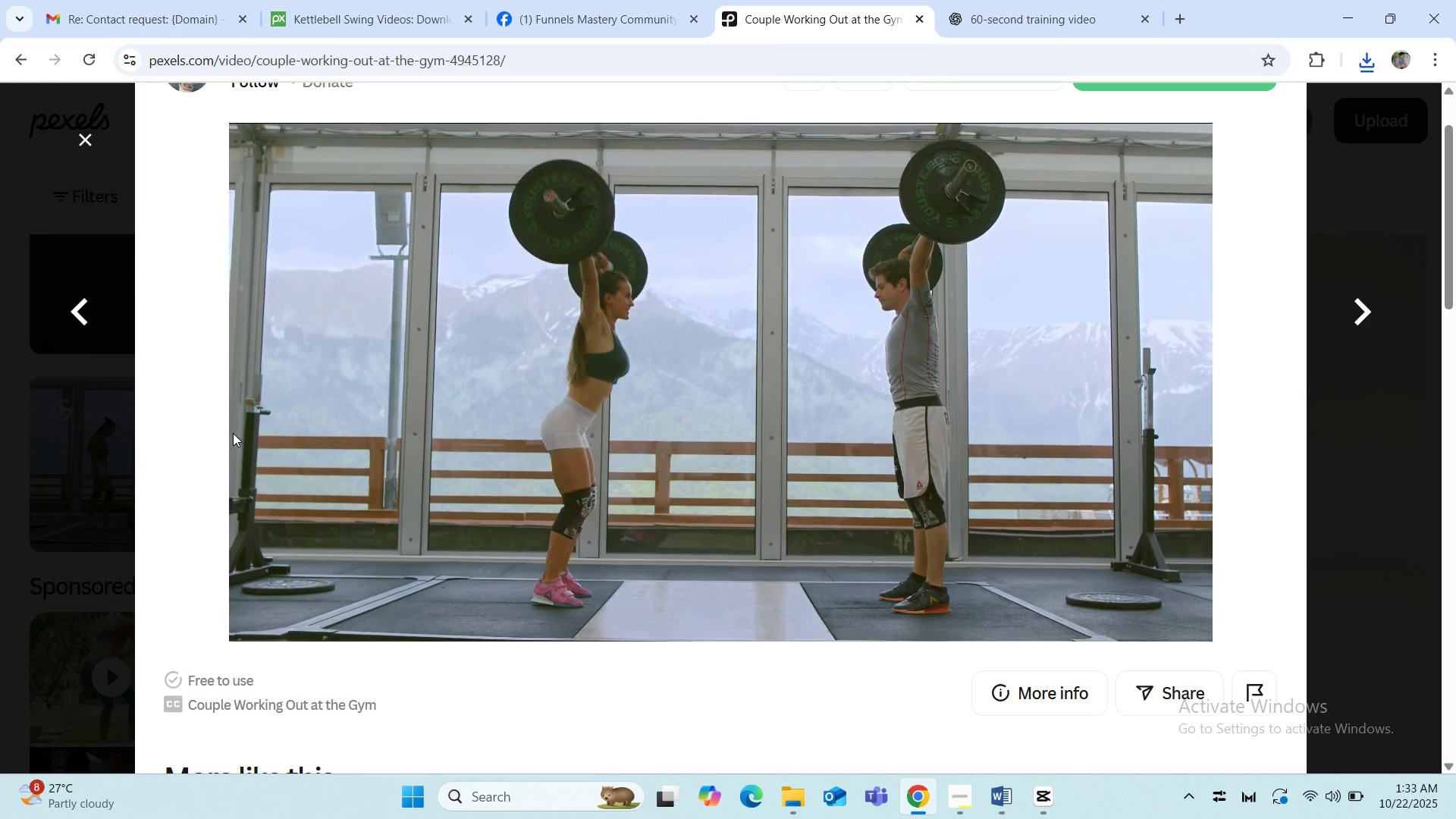 
scroll: coordinate [210, 374], scroll_direction: up, amount: 1.0
 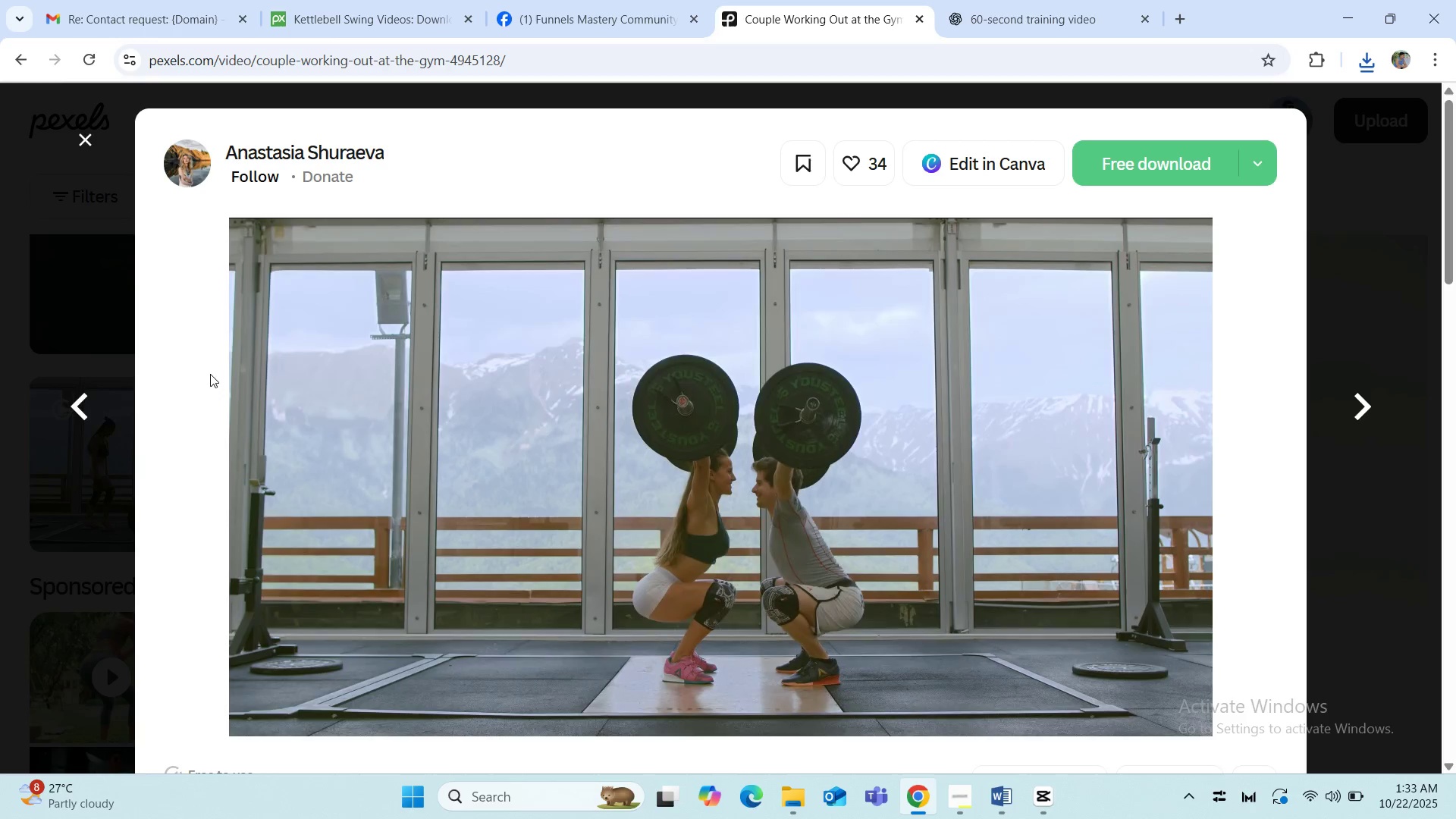 
wait(9.53)
 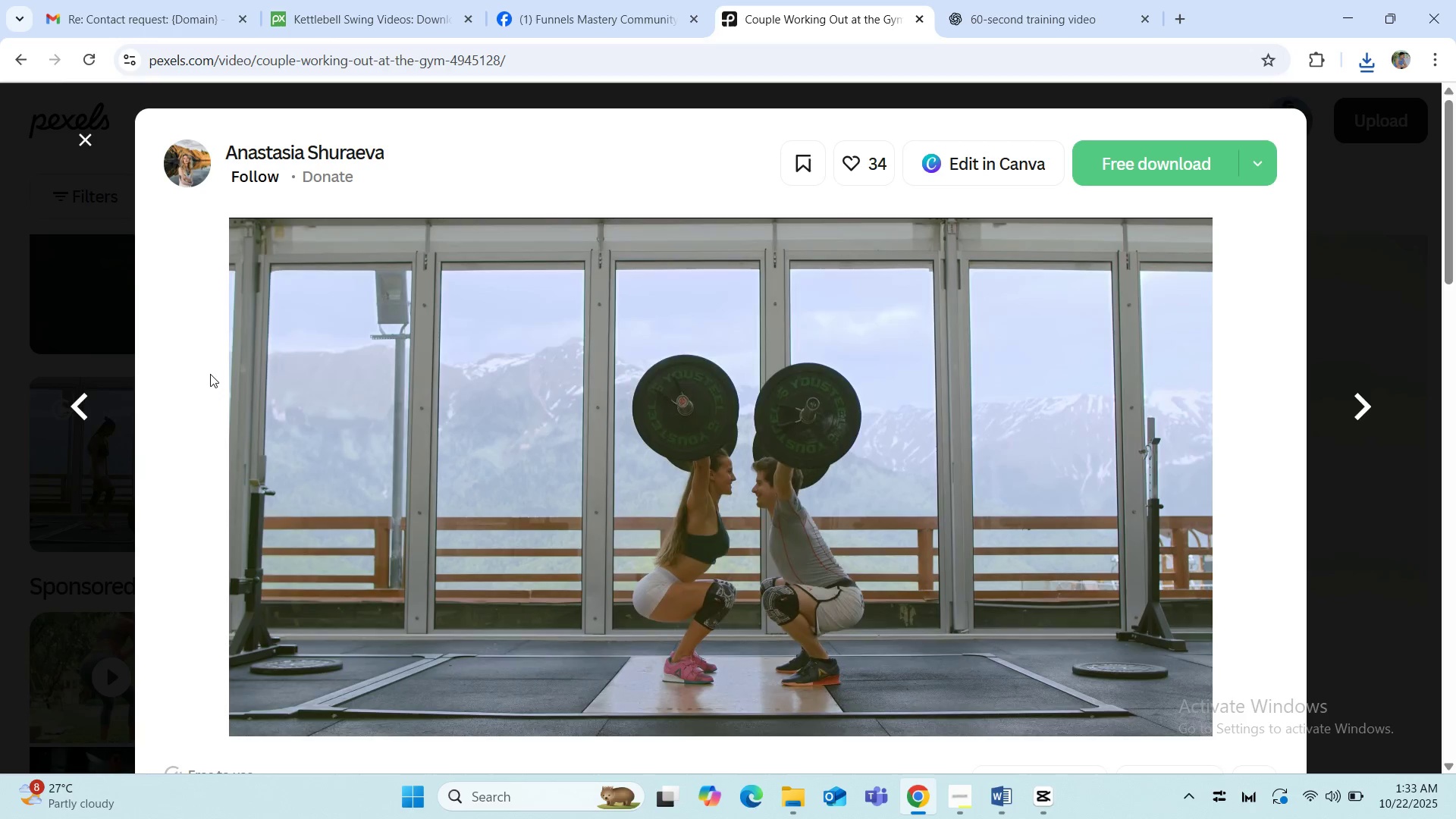 
left_click([85, 139])
 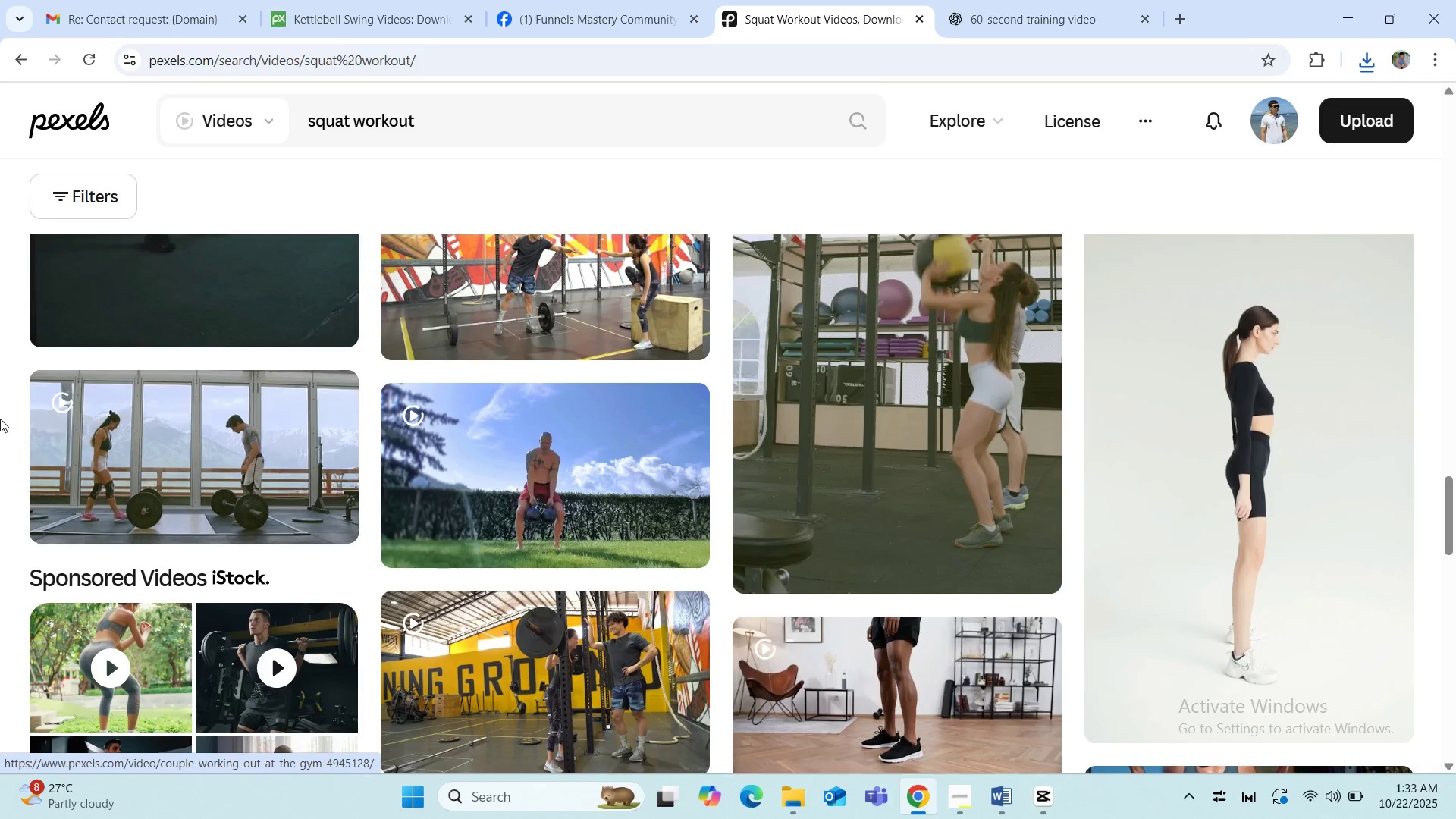 
scroll: coordinate [20, 508], scroll_direction: down, amount: 3.0
 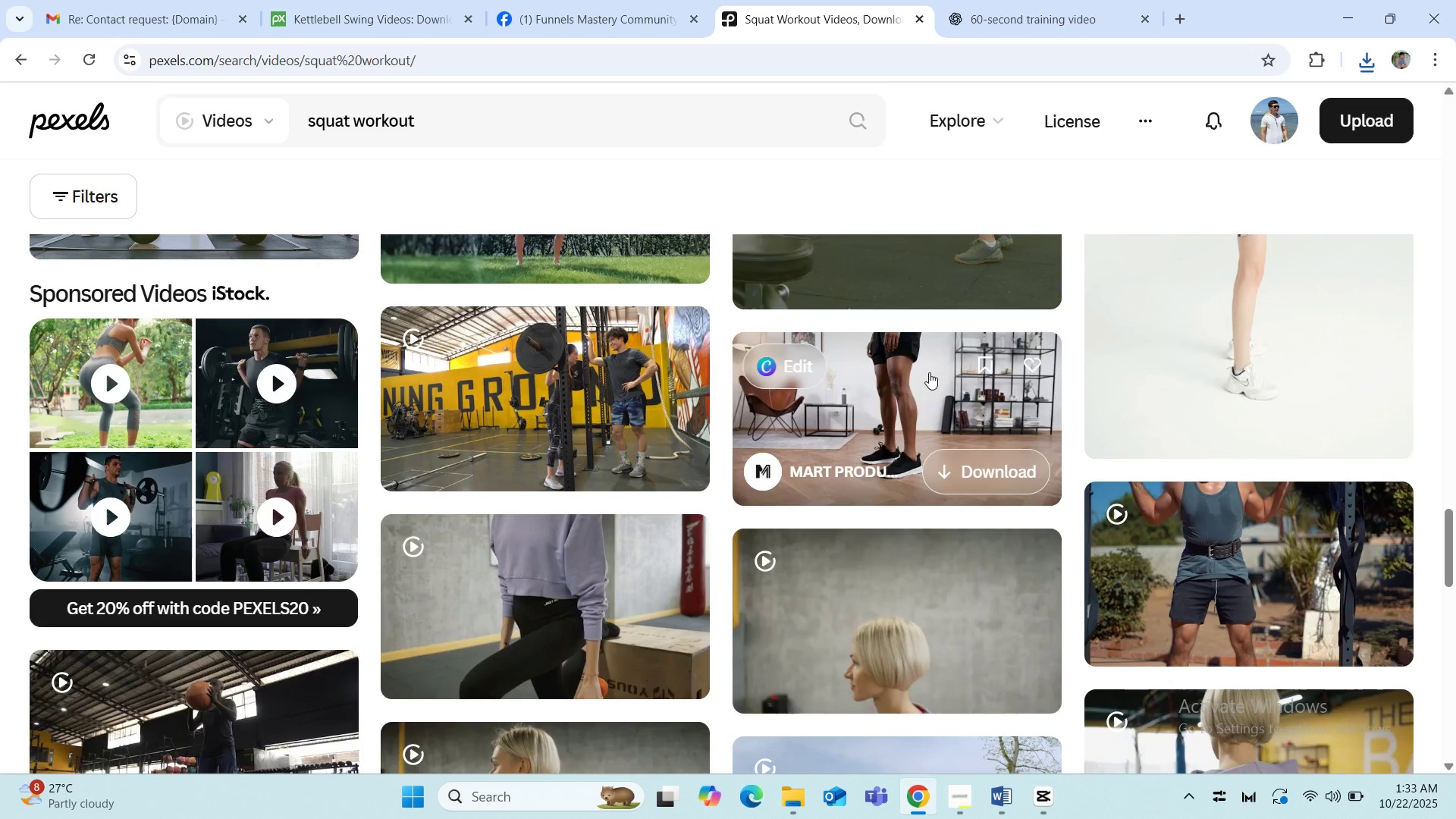 
left_click([905, 368])
 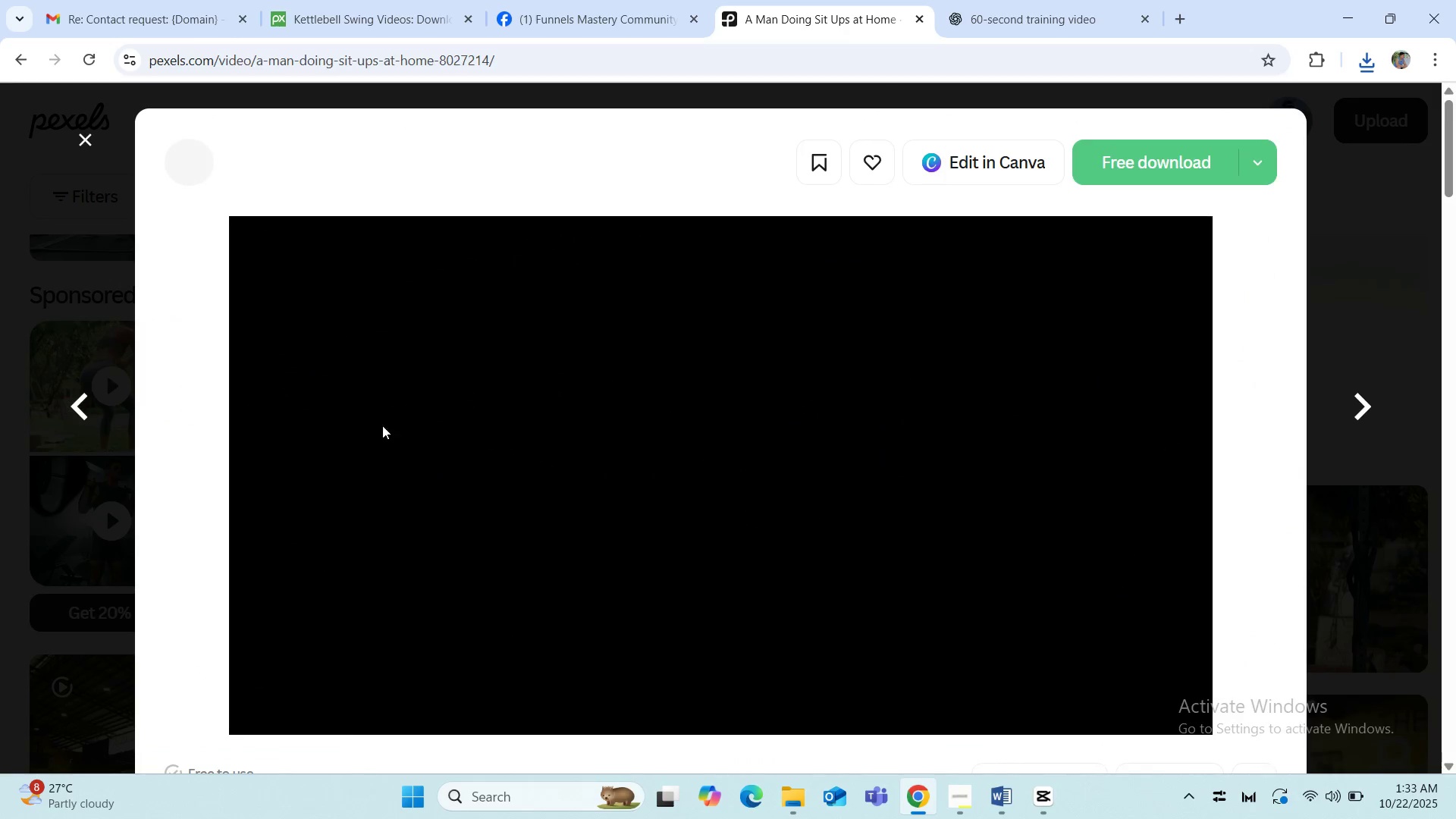 
scroll: coordinate [216, 419], scroll_direction: down, amount: 1.0
 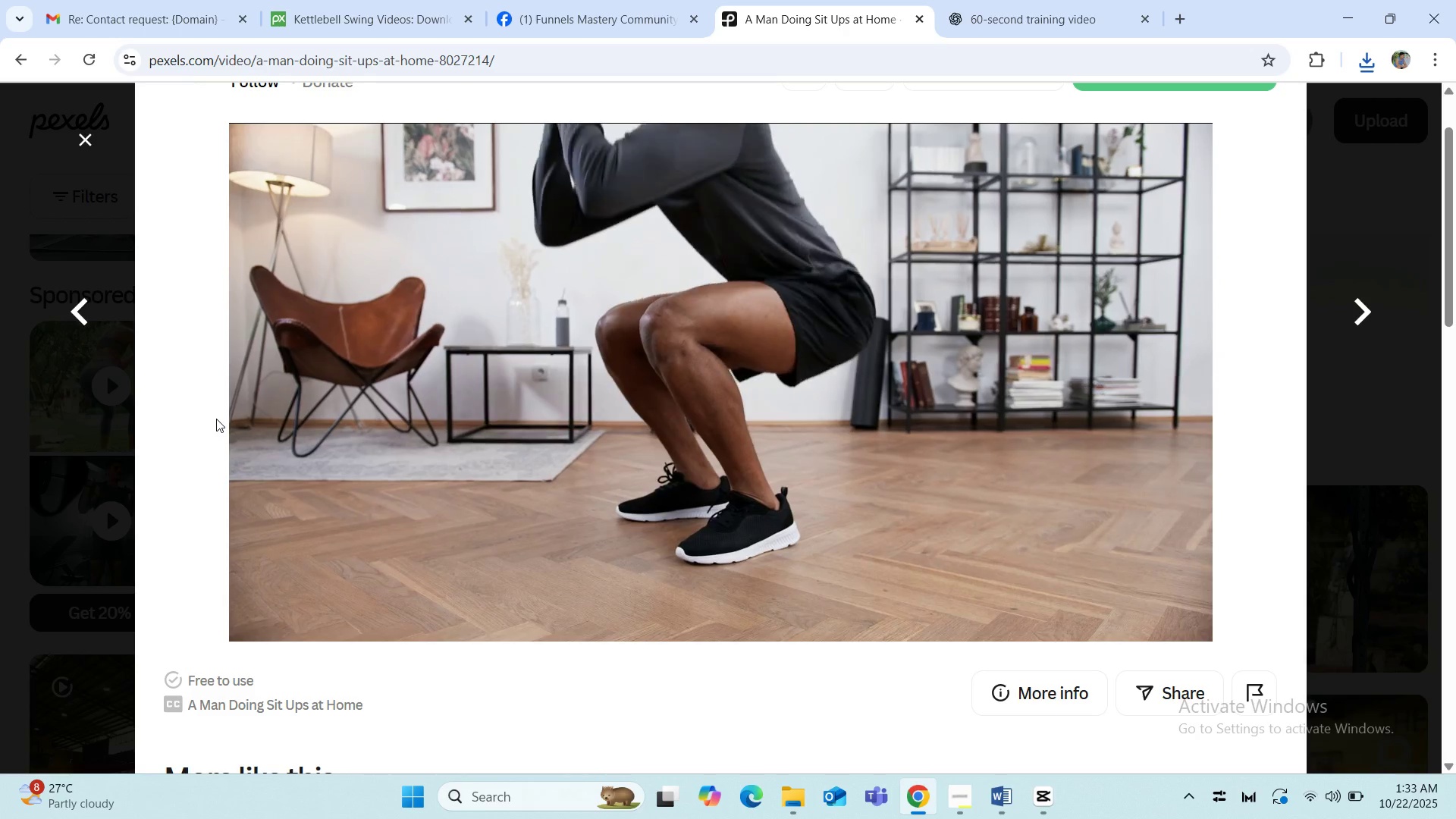 
wait(5.45)
 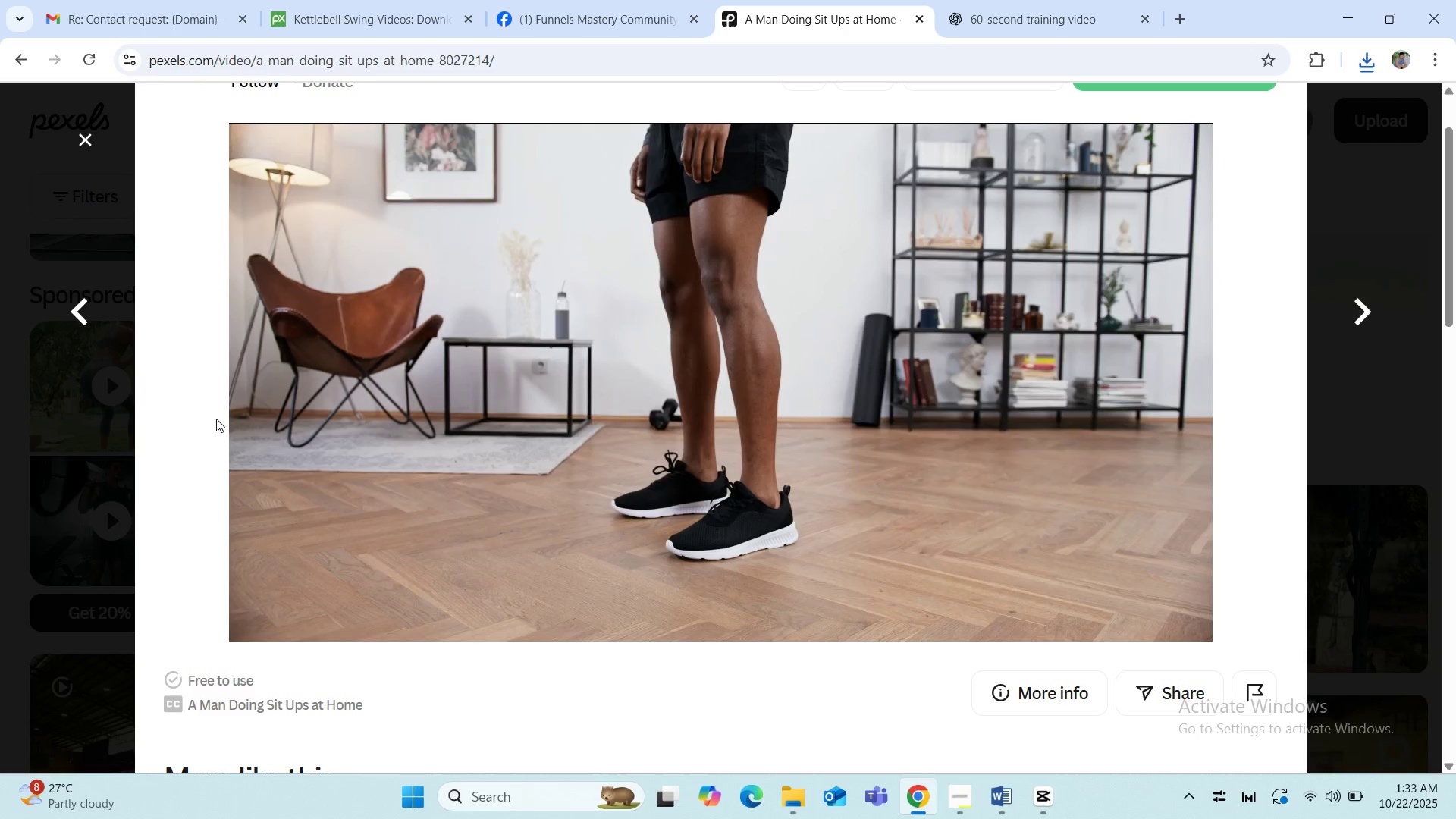 
left_click([86, 136])
 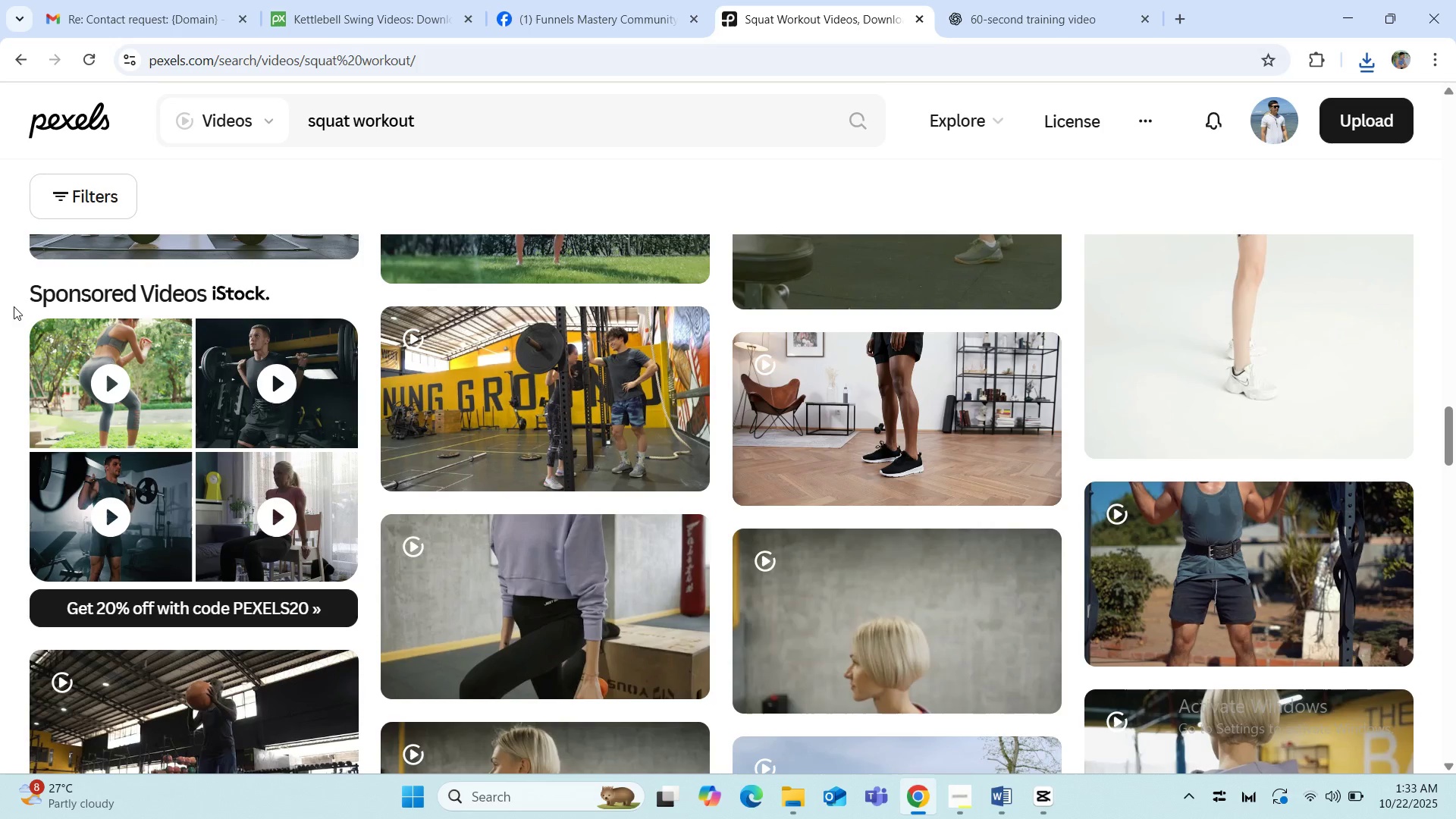 
scroll: coordinate [9, 385], scroll_direction: down, amount: 3.0
 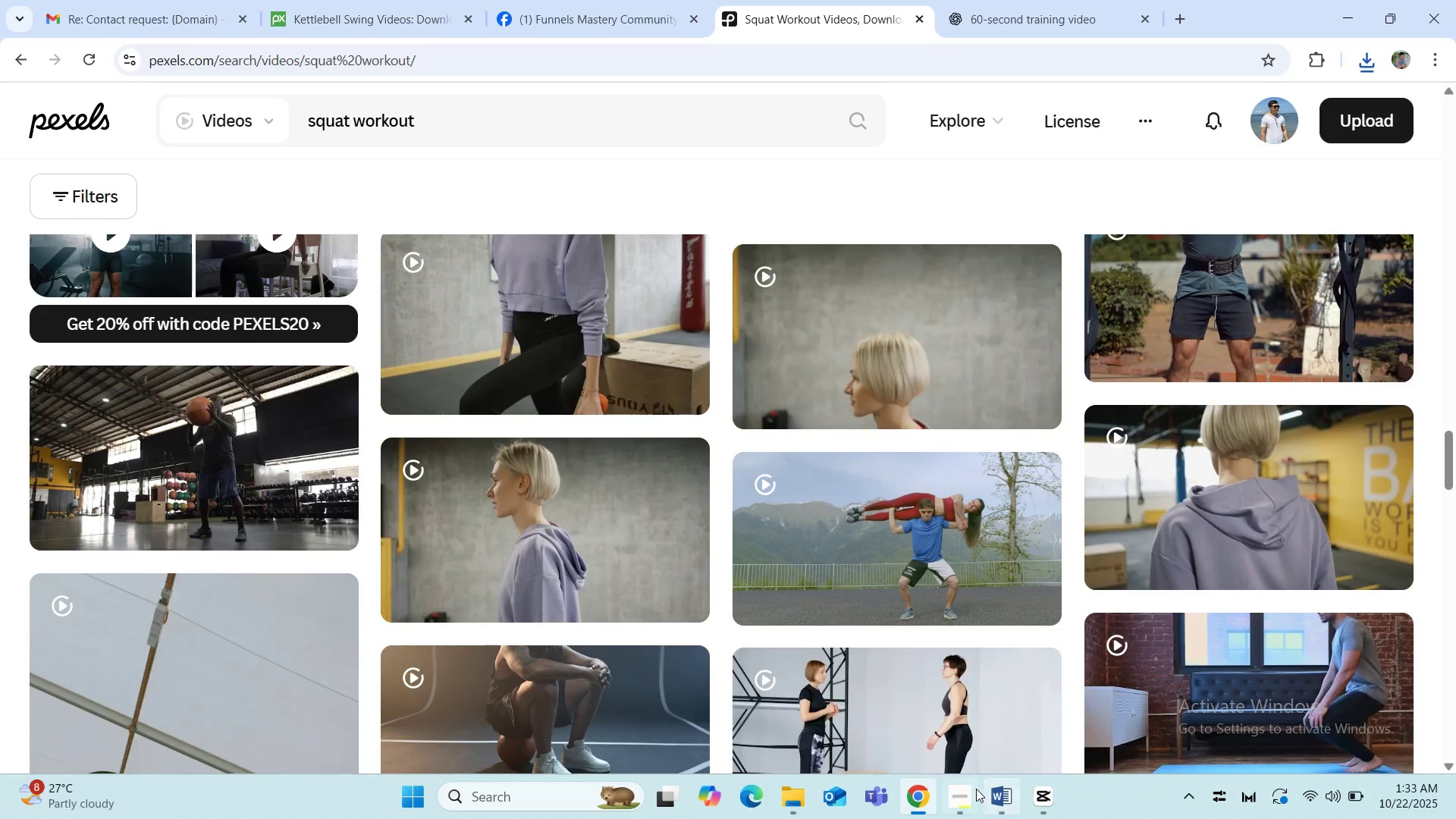 
left_click([963, 793])